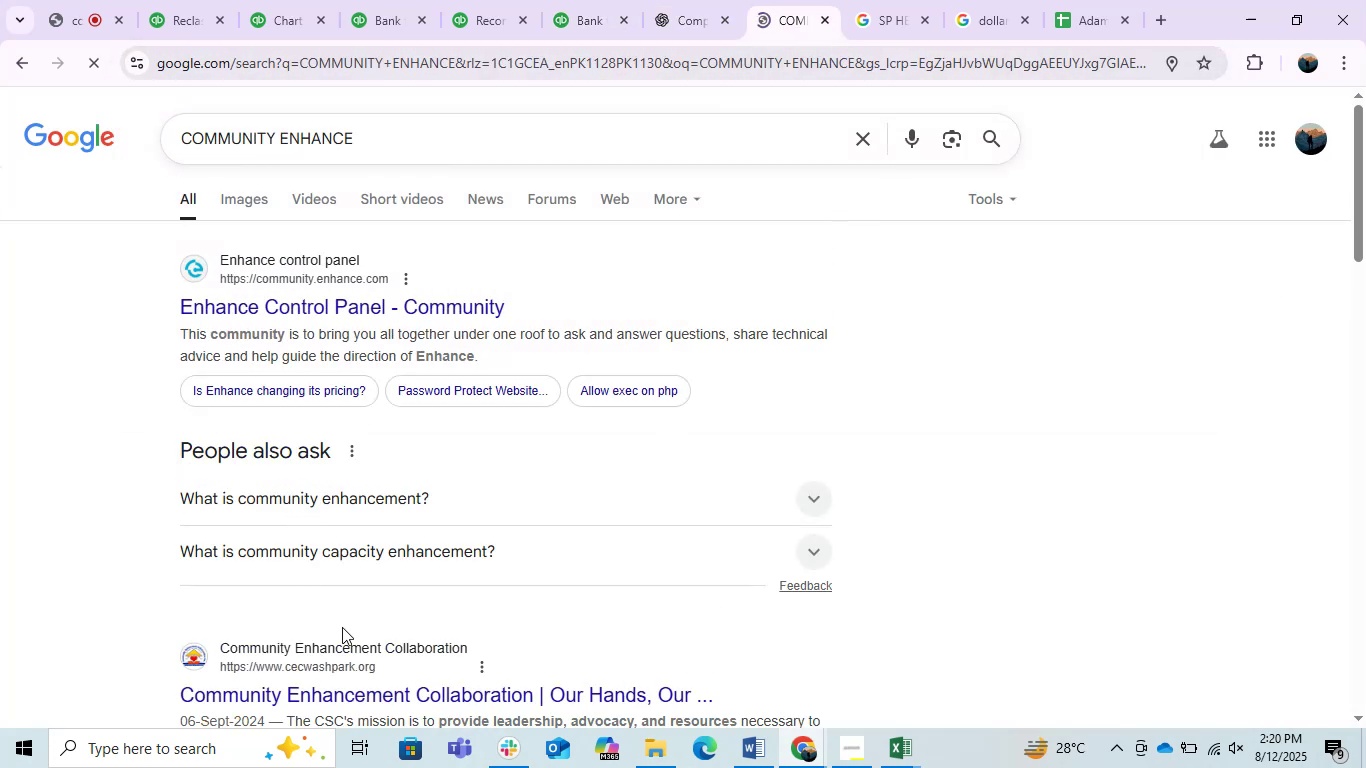 
left_click([439, 493])
 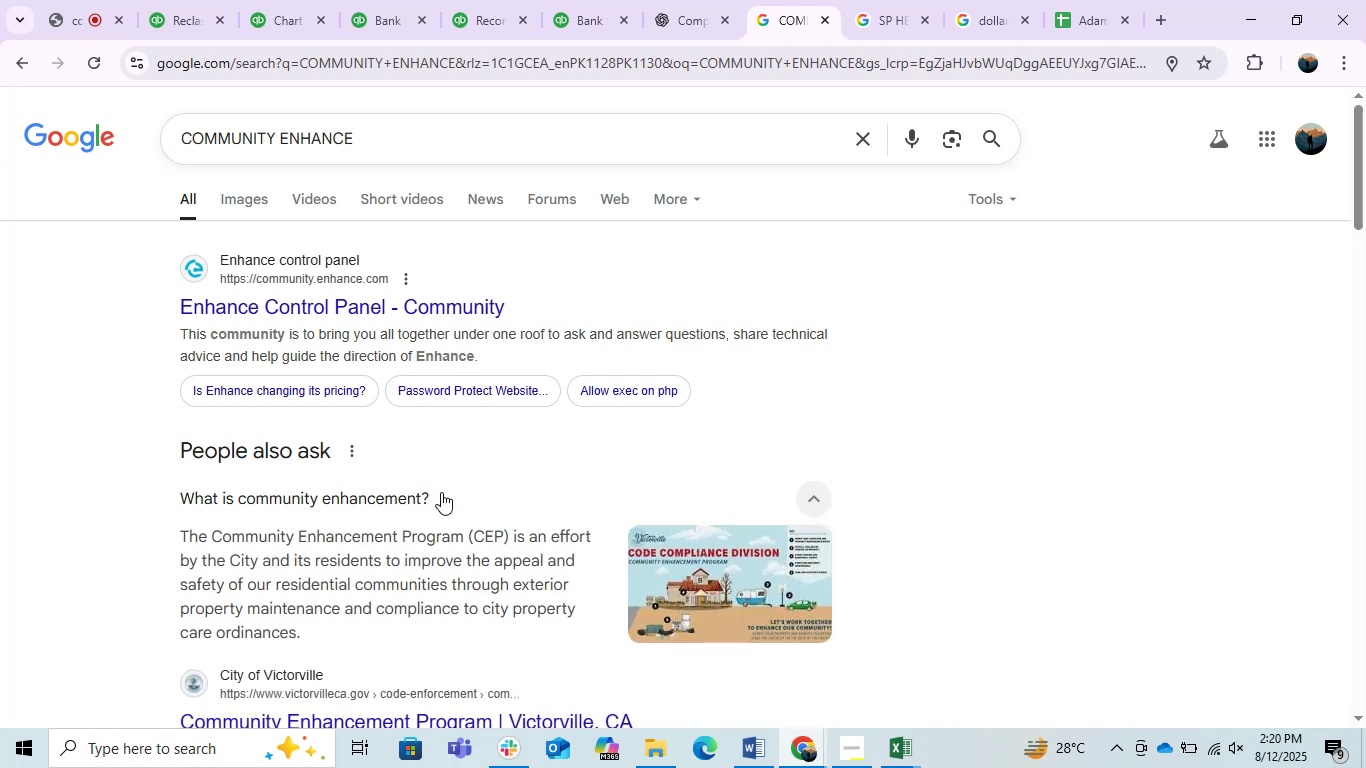 
wait(11.24)
 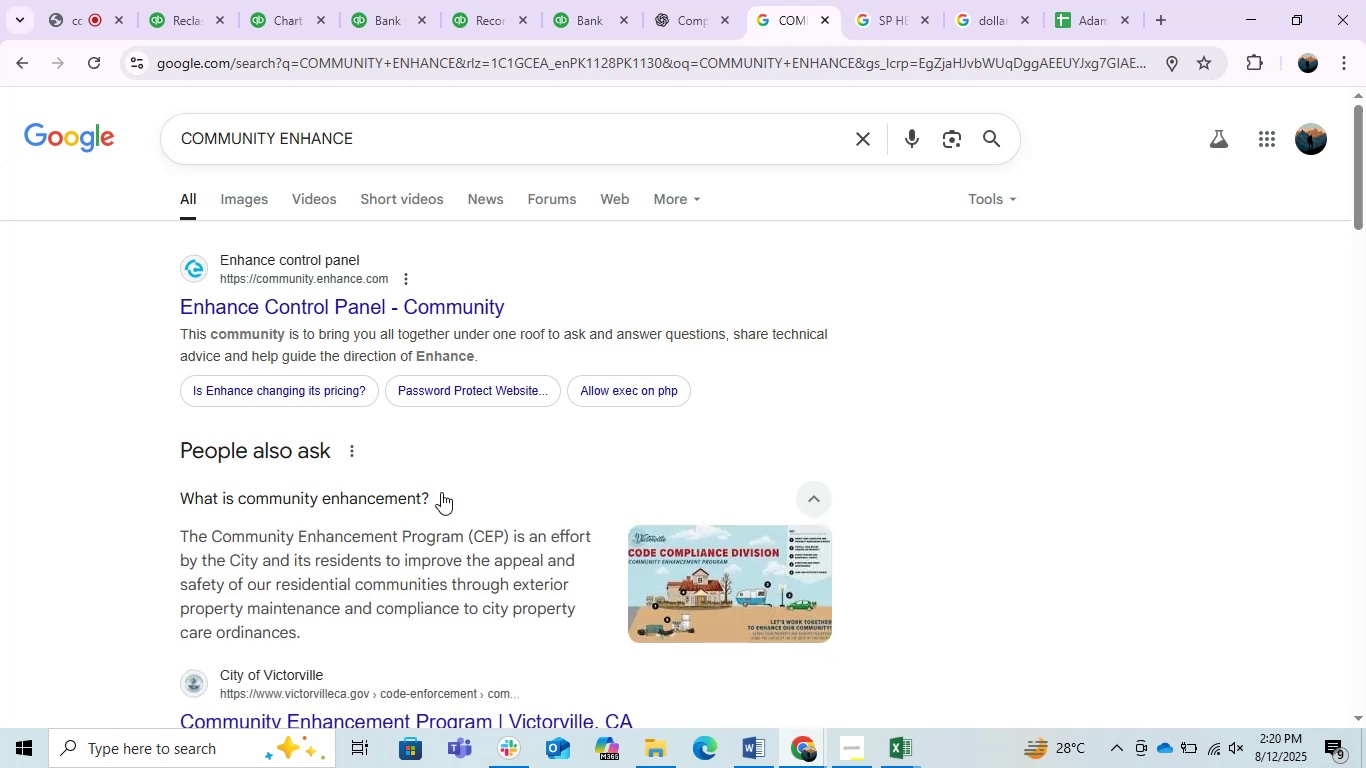 
scroll: coordinate [441, 492], scroll_direction: down, amount: 2.0
 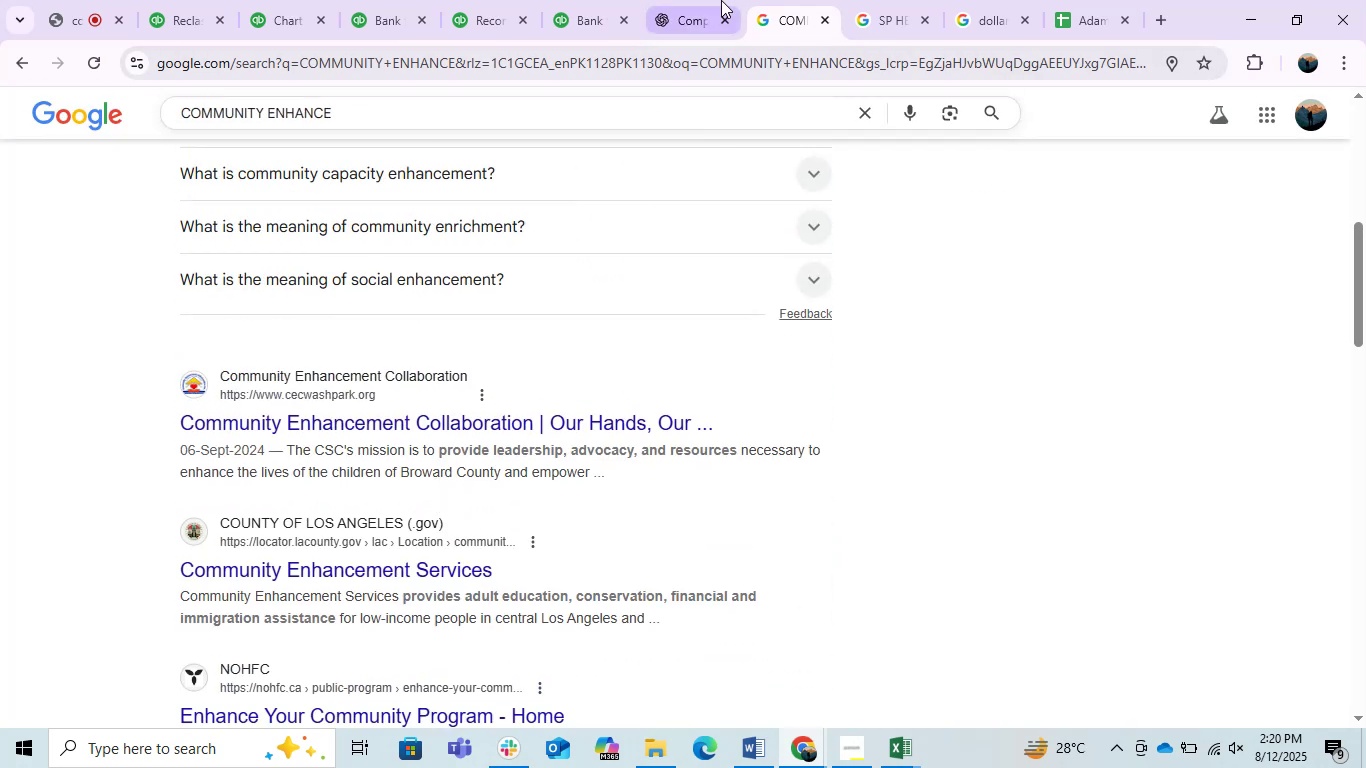 
left_click([689, 0])
 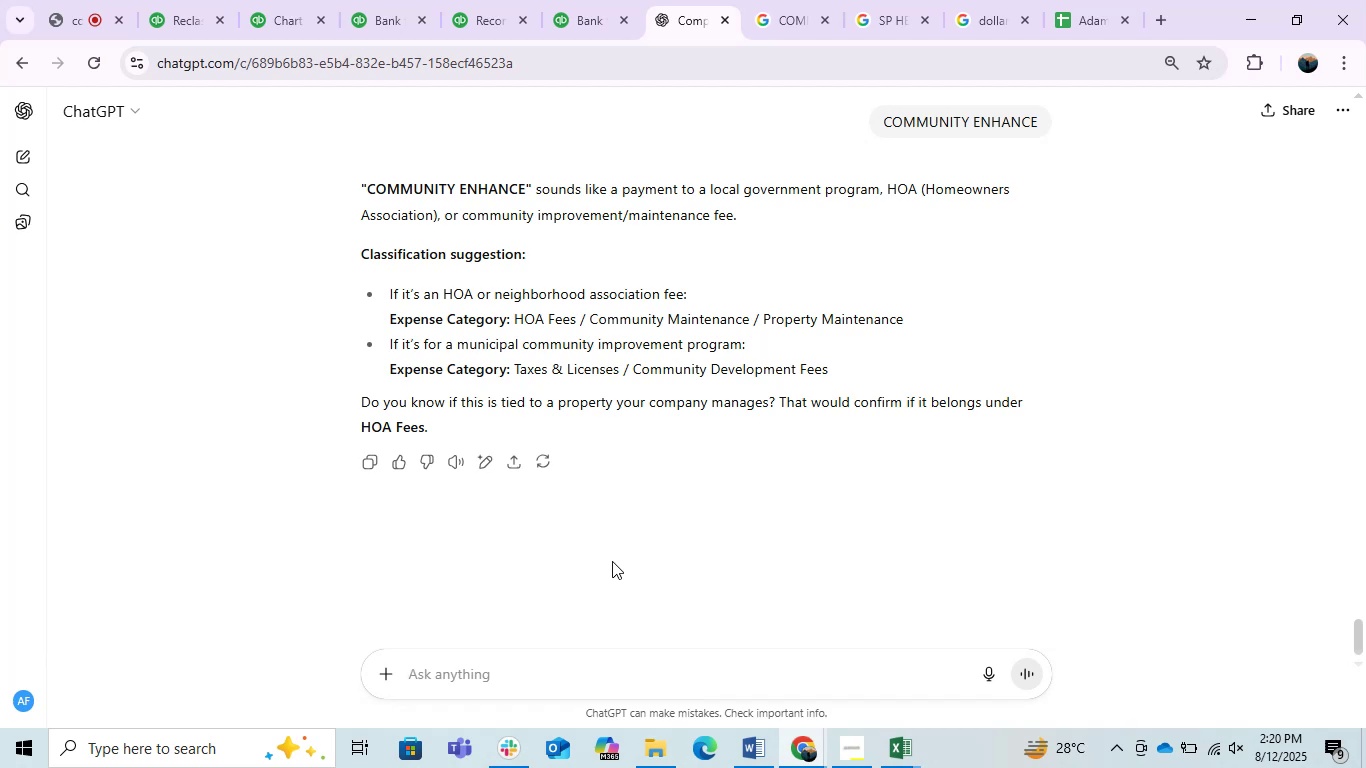 
wait(15.42)
 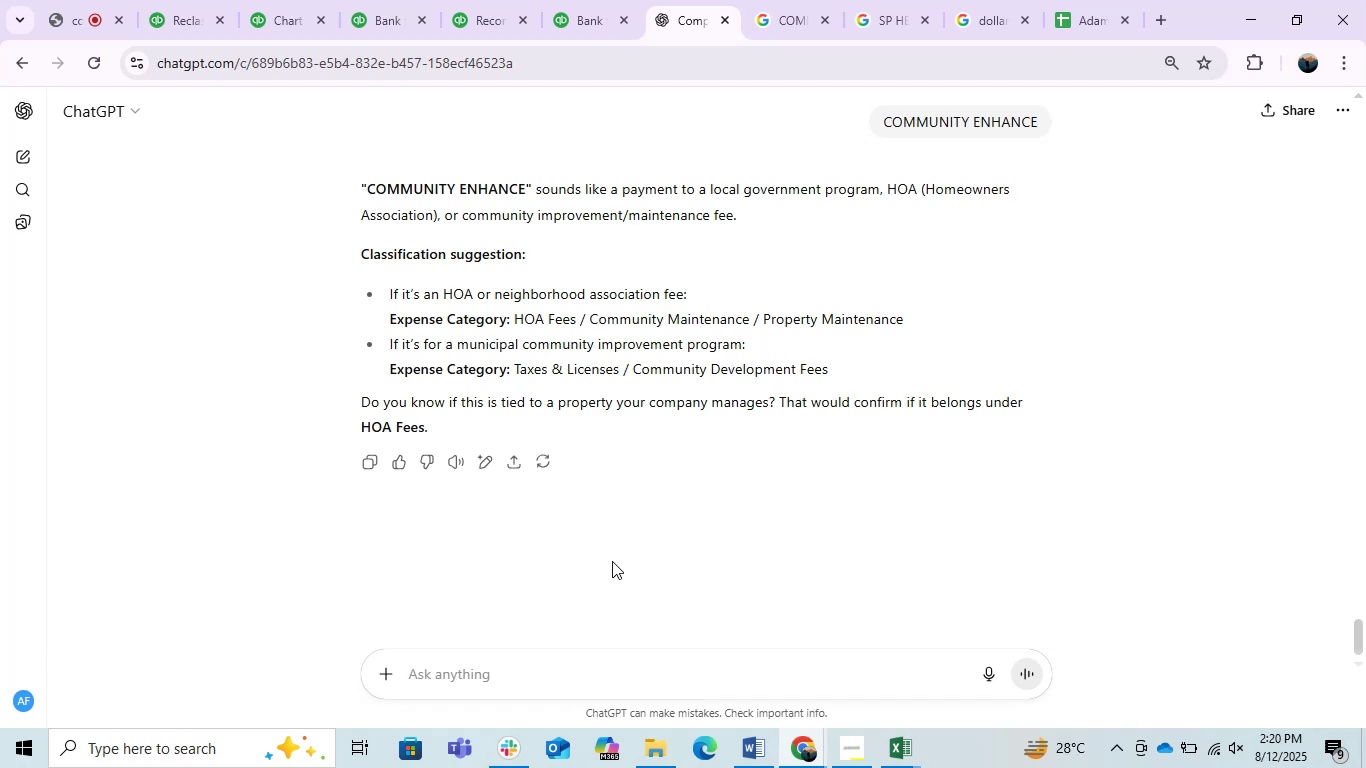 
left_click([198, 0])
 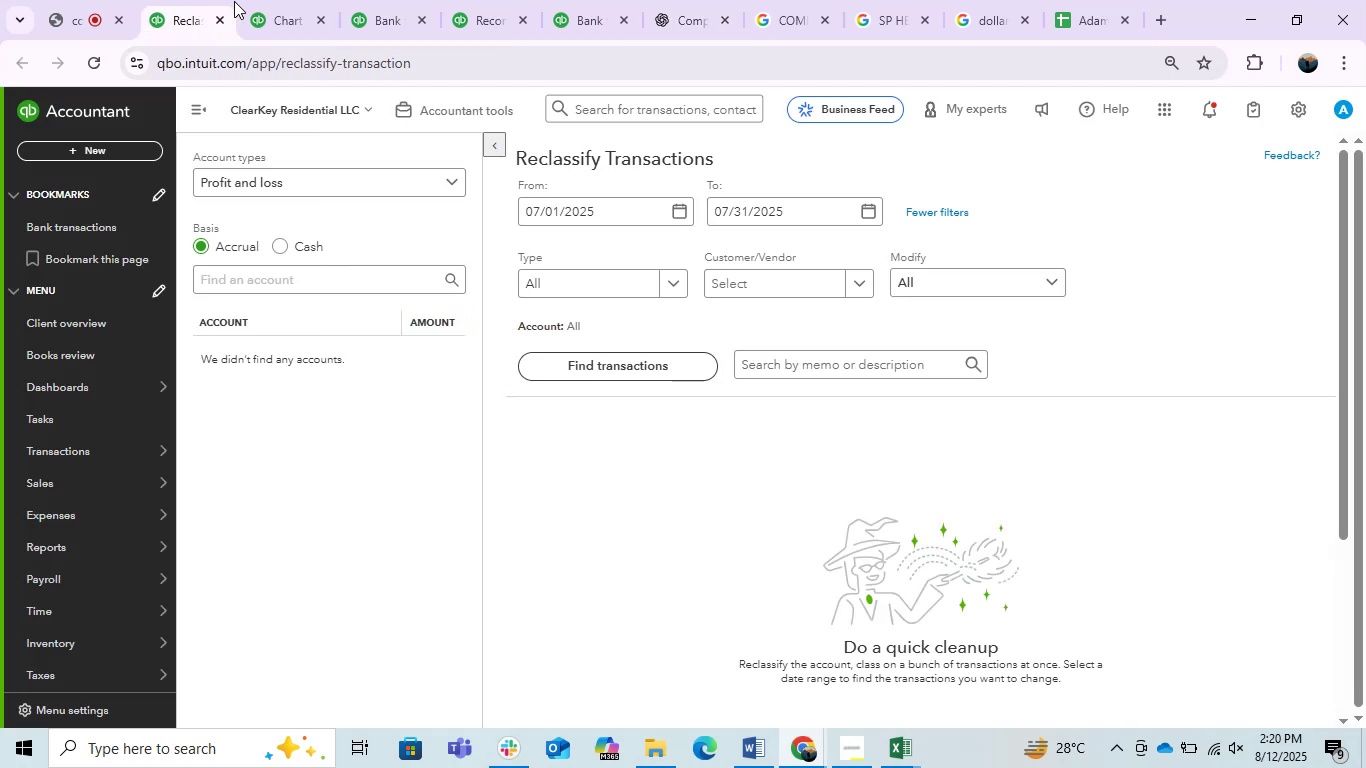 
left_click([264, 0])
 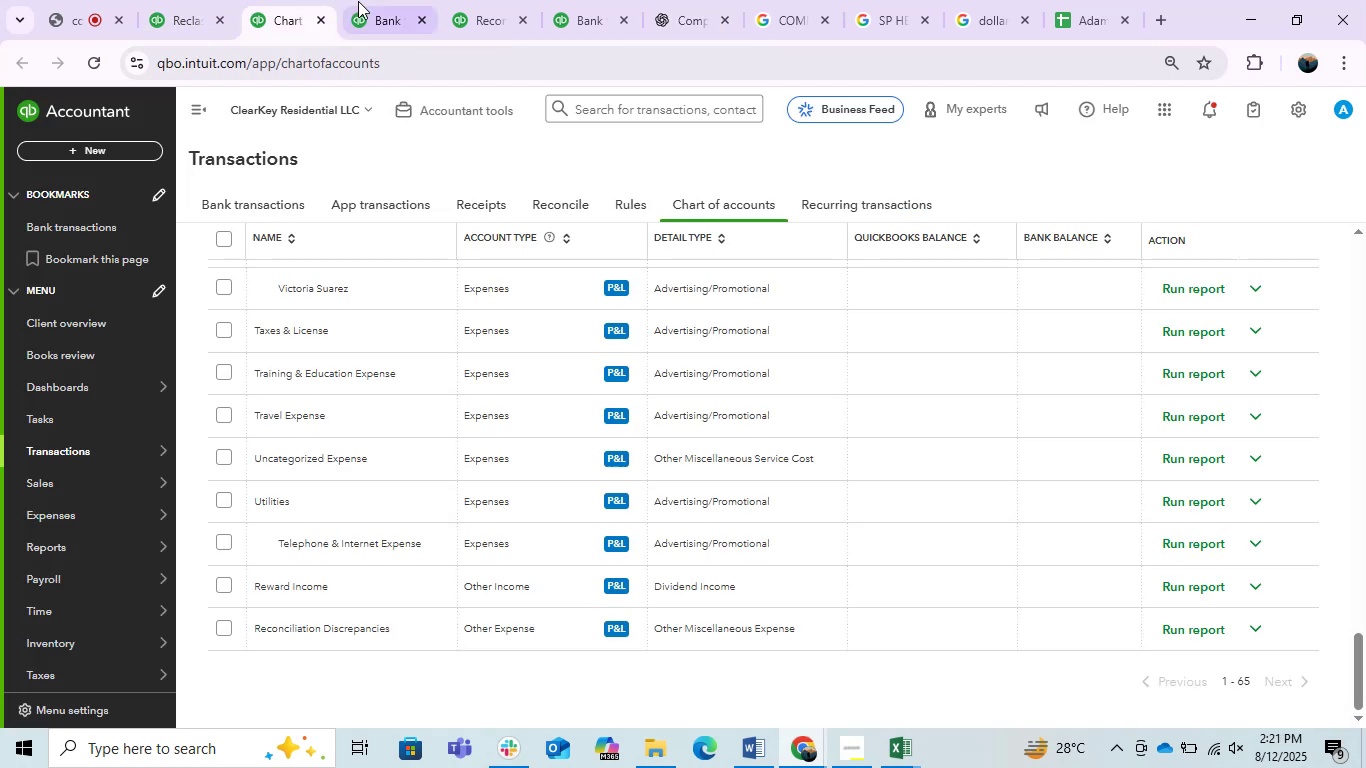 
left_click([369, 2])
 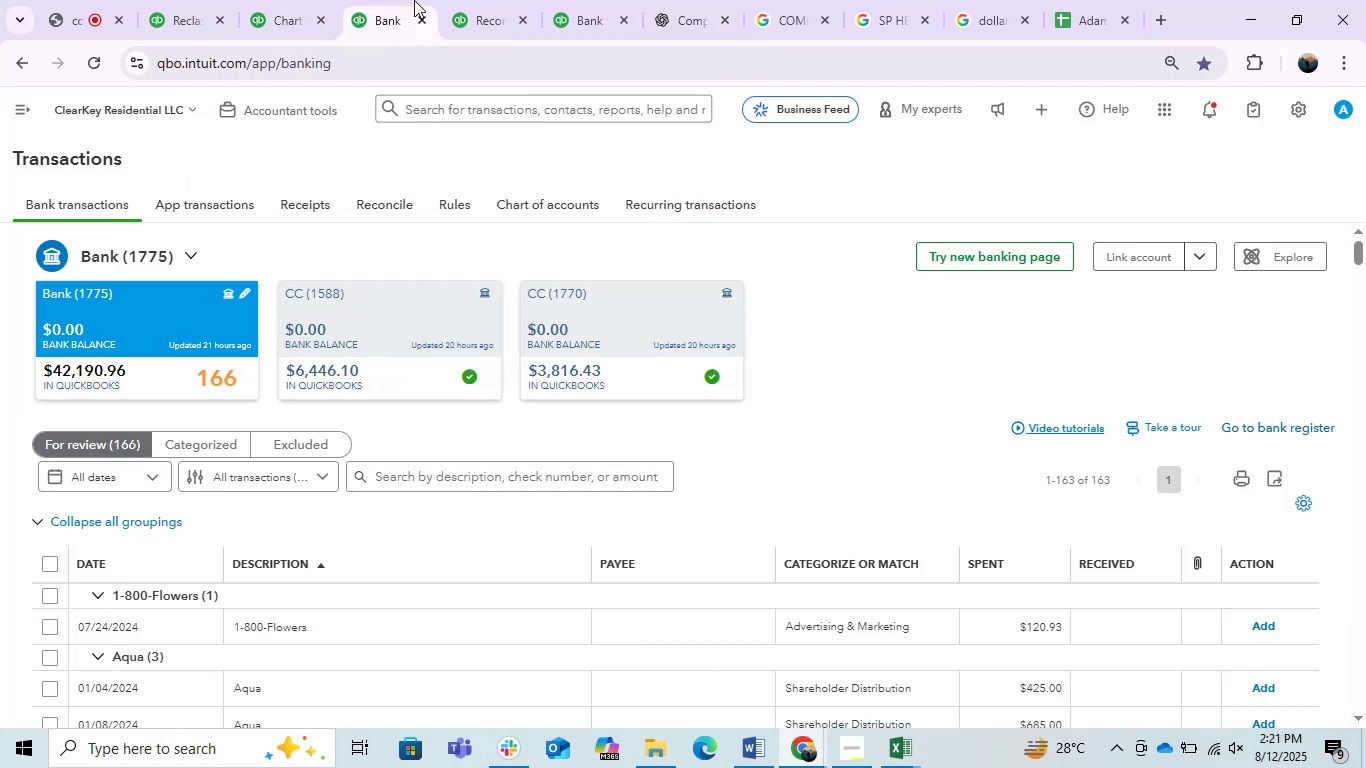 
left_click([575, 14])
 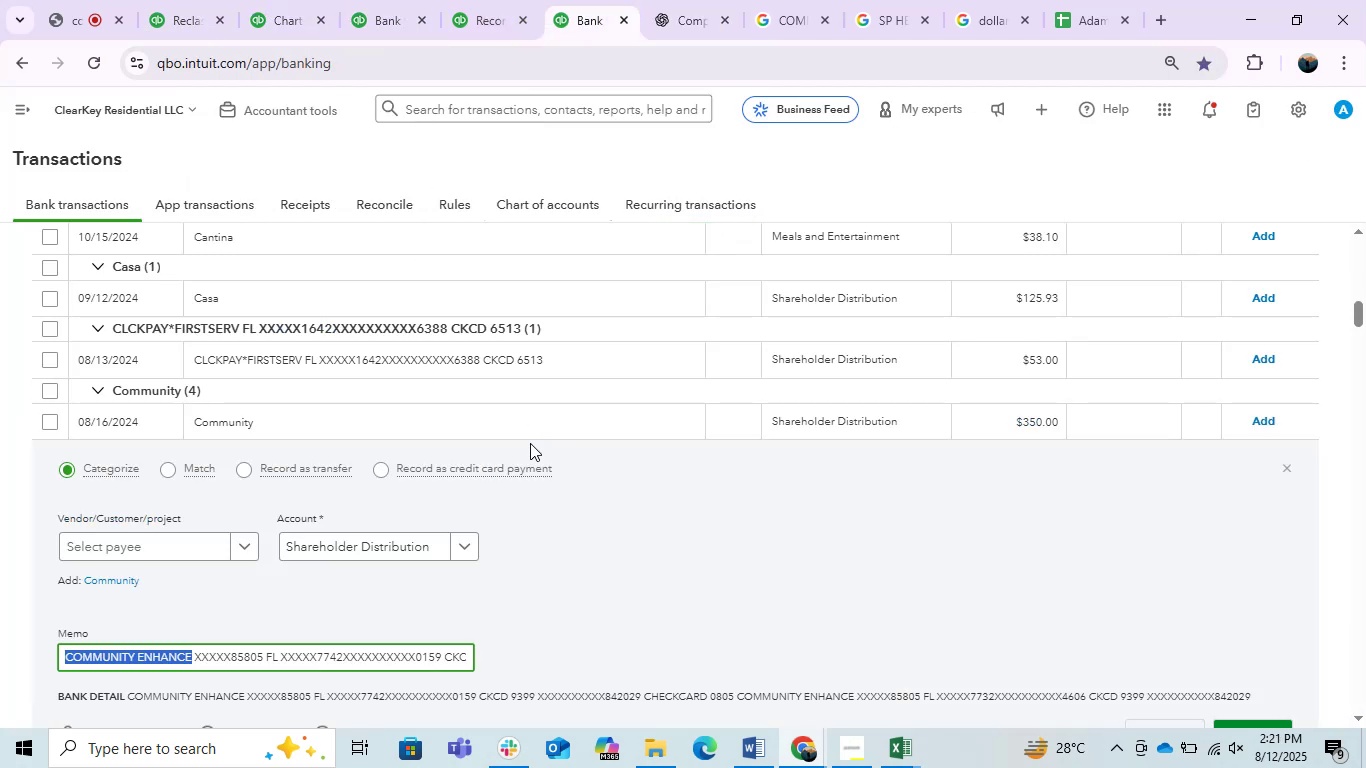 
scroll: coordinate [463, 463], scroll_direction: down, amount: 1.0
 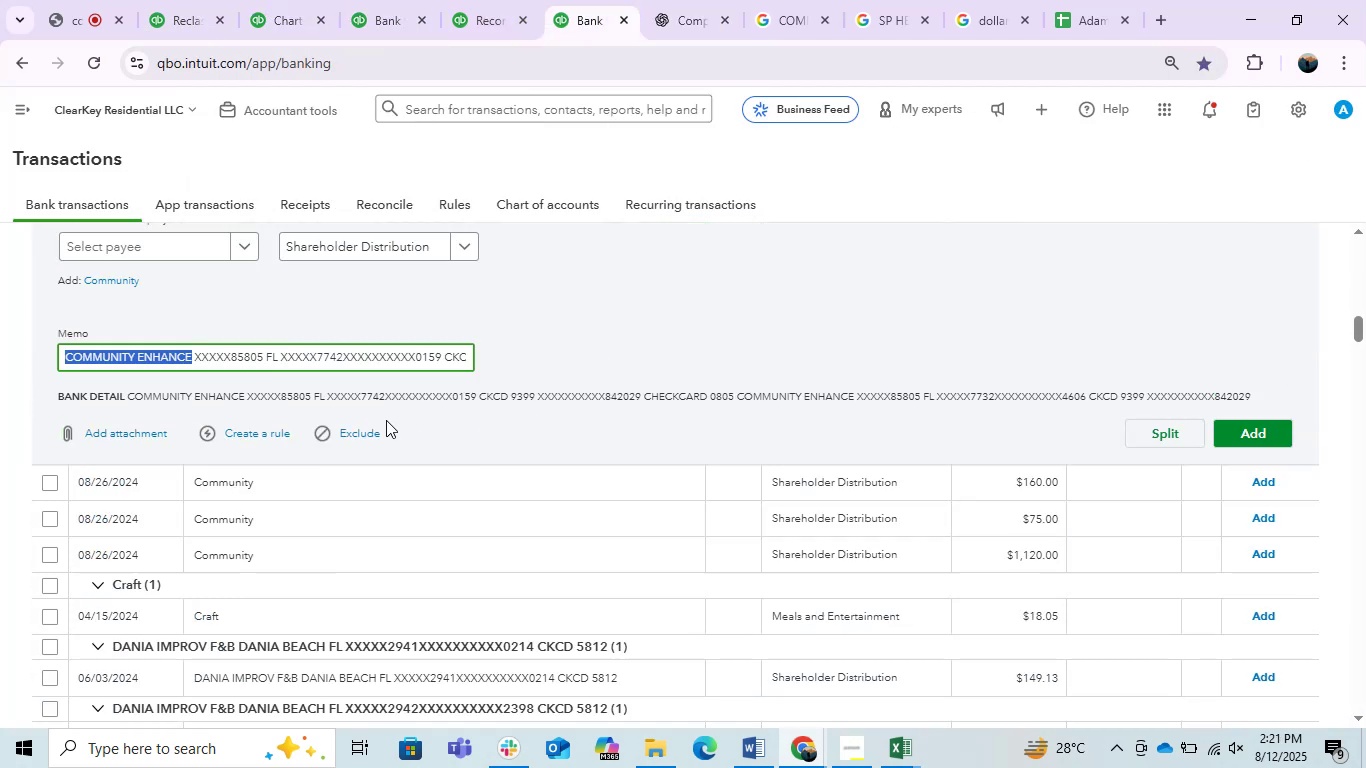 
scroll: coordinate [369, 443], scroll_direction: up, amount: 1.0
 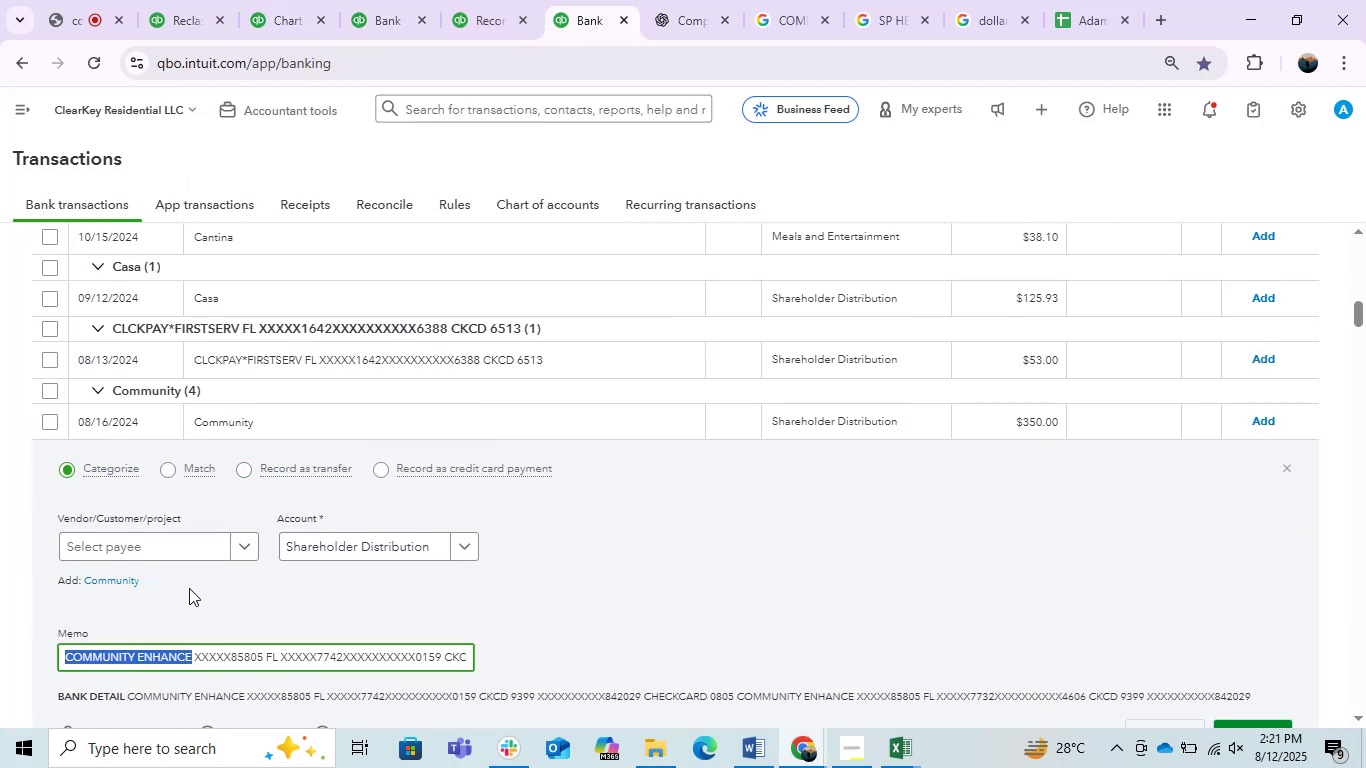 
left_click([166, 561])
 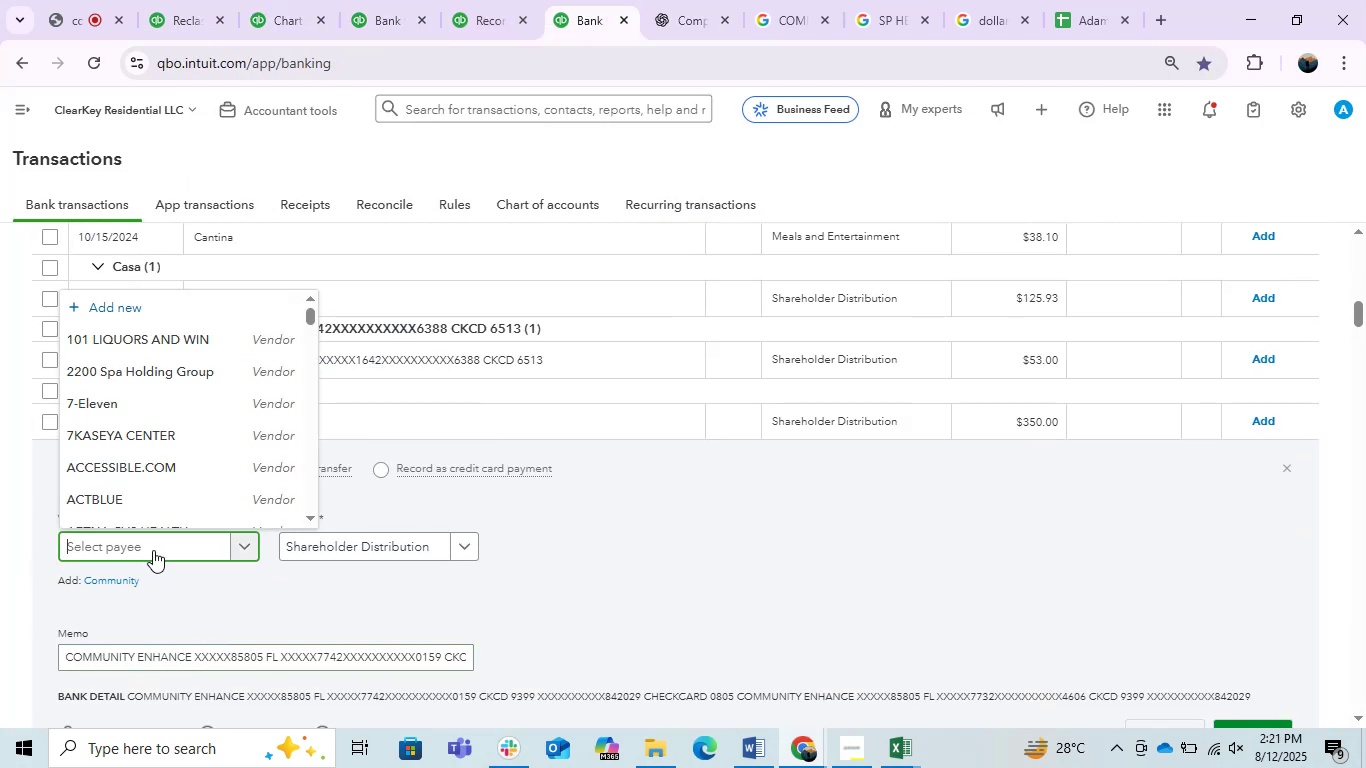 
hold_key(key=ControlLeft, duration=0.86)
 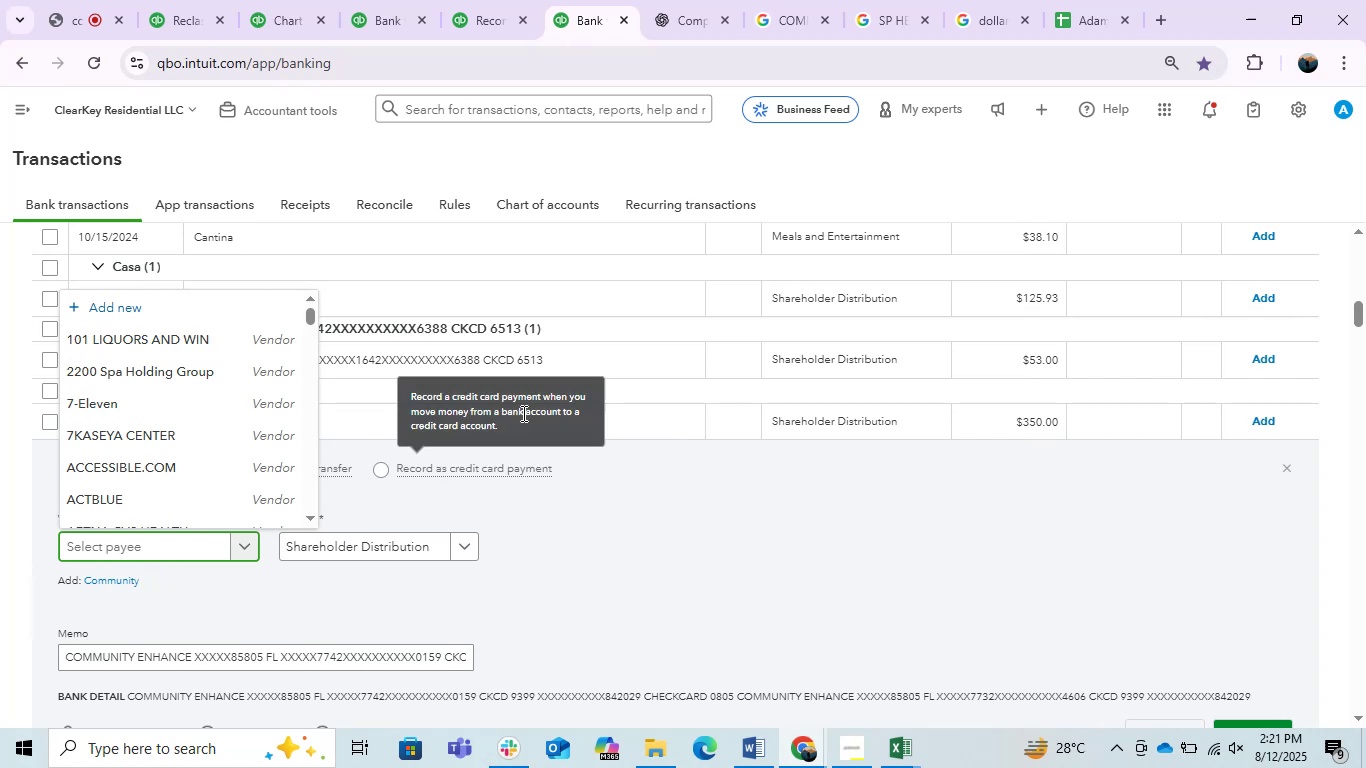 
left_click([522, 413])
 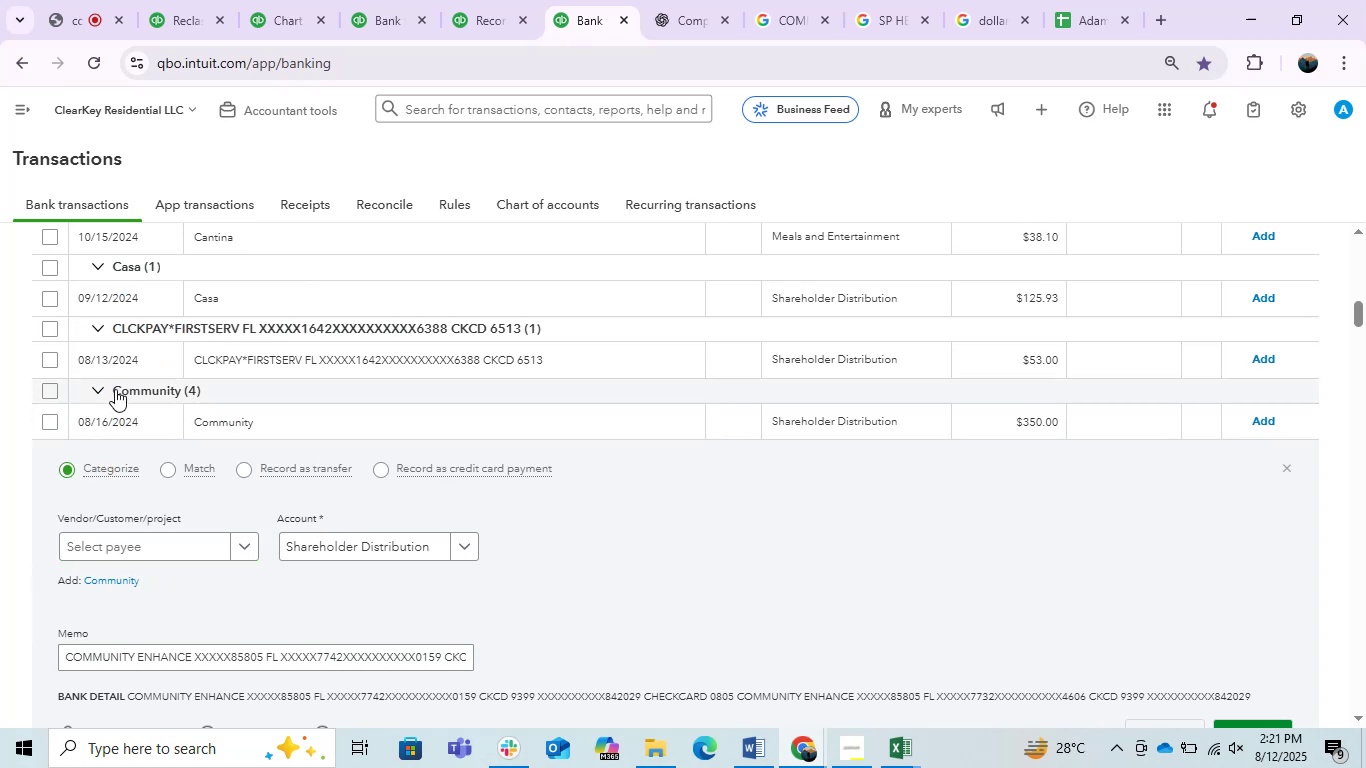 
left_click([52, 388])
 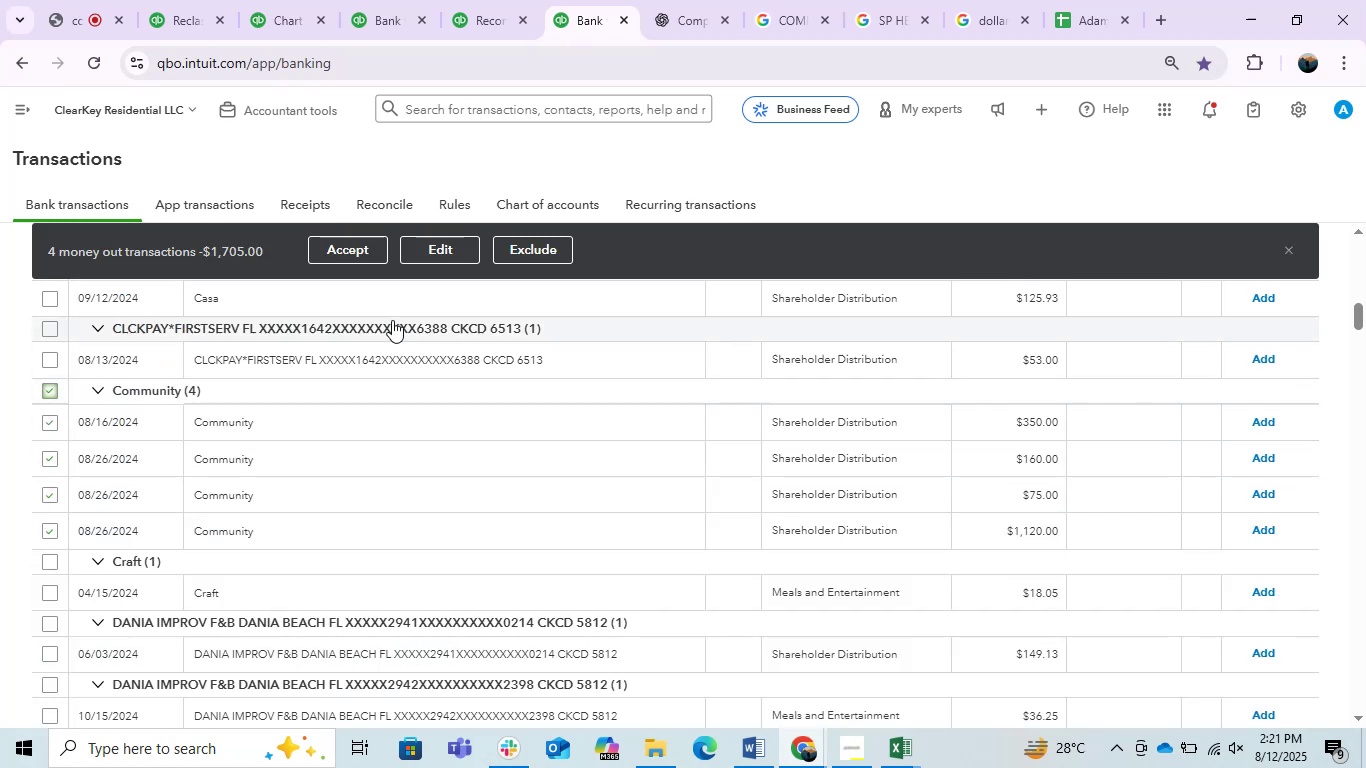 
left_click([431, 267])
 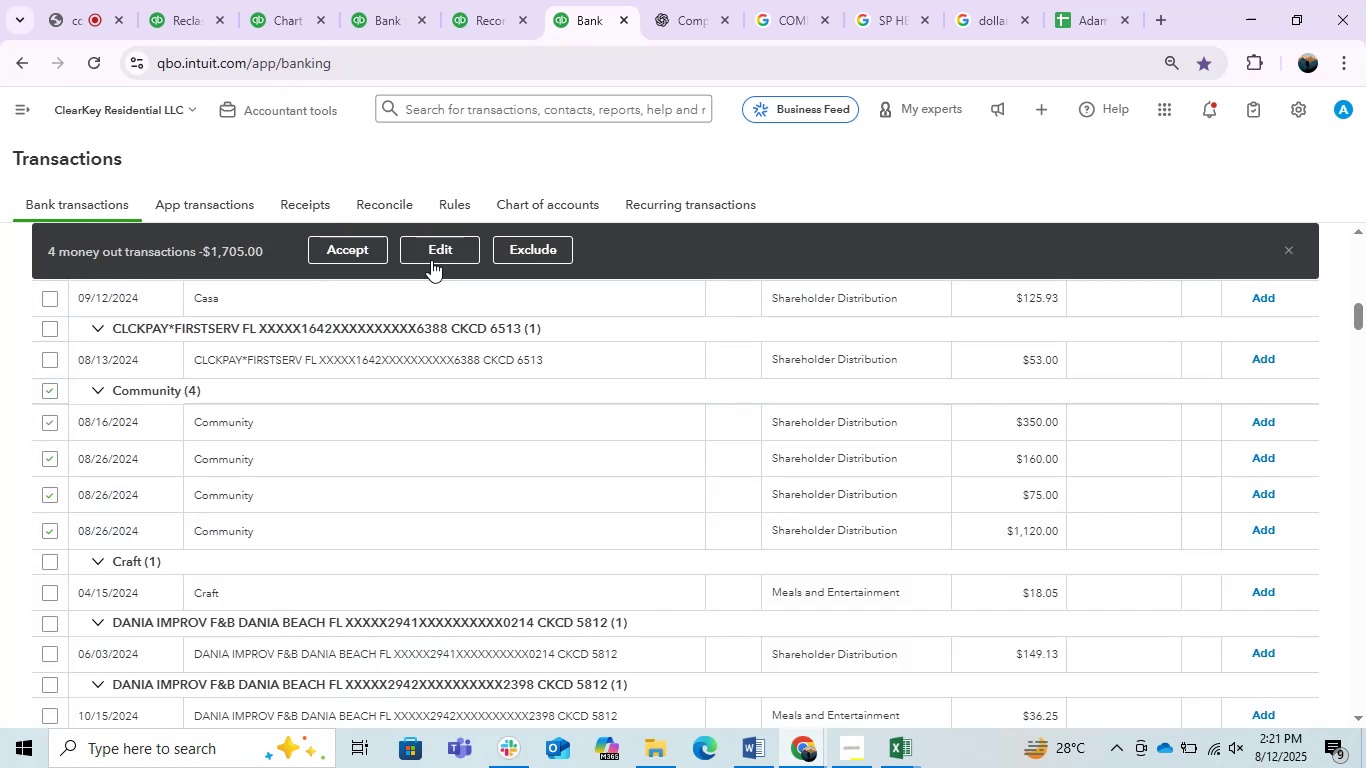 
left_click([431, 255])
 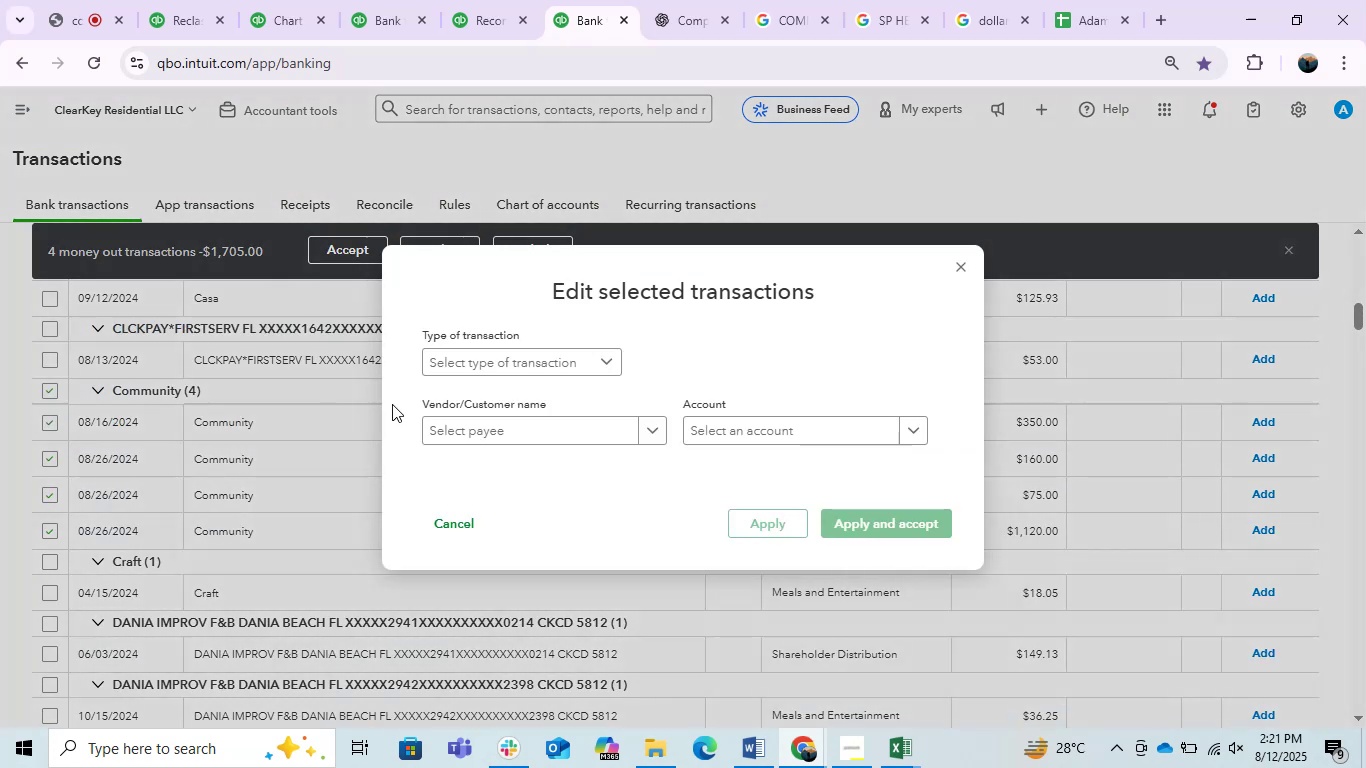 
key(Control+ControlLeft)
 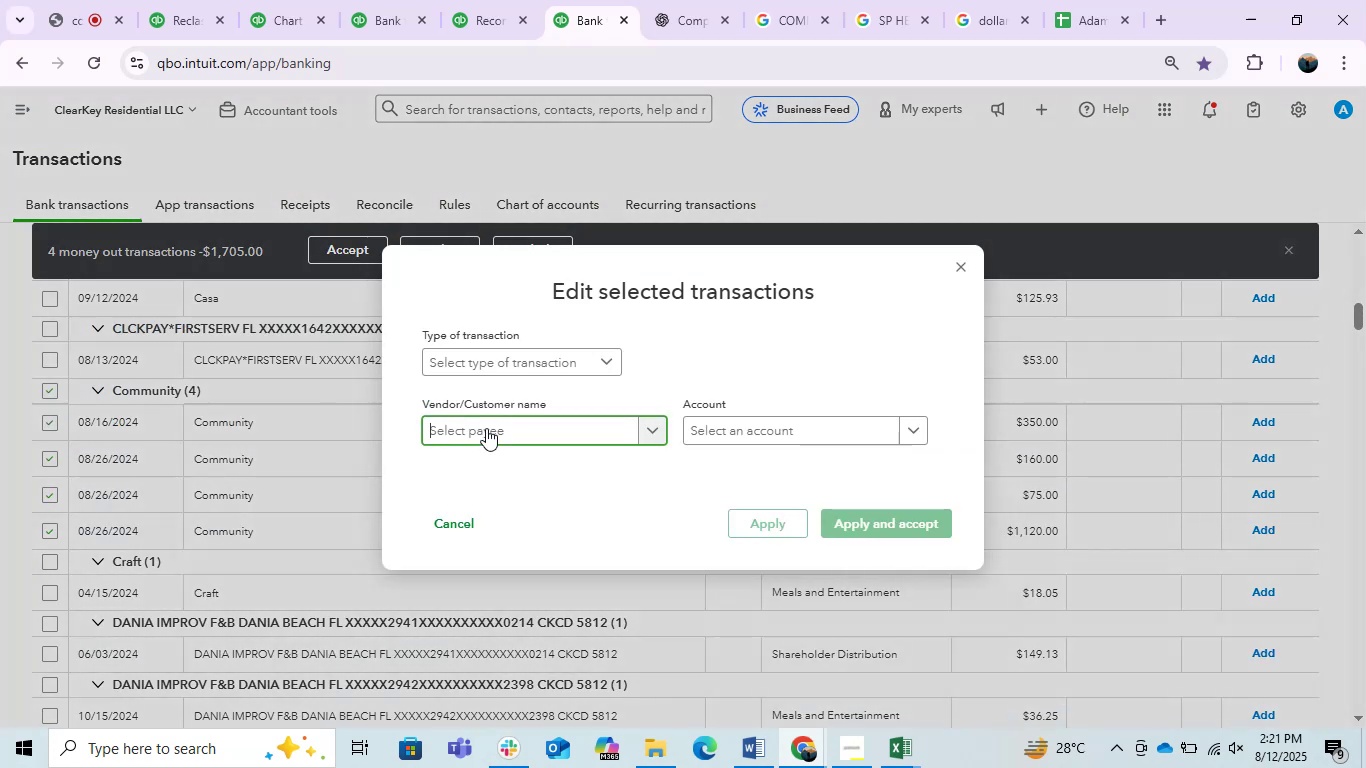 
left_click([486, 428])
 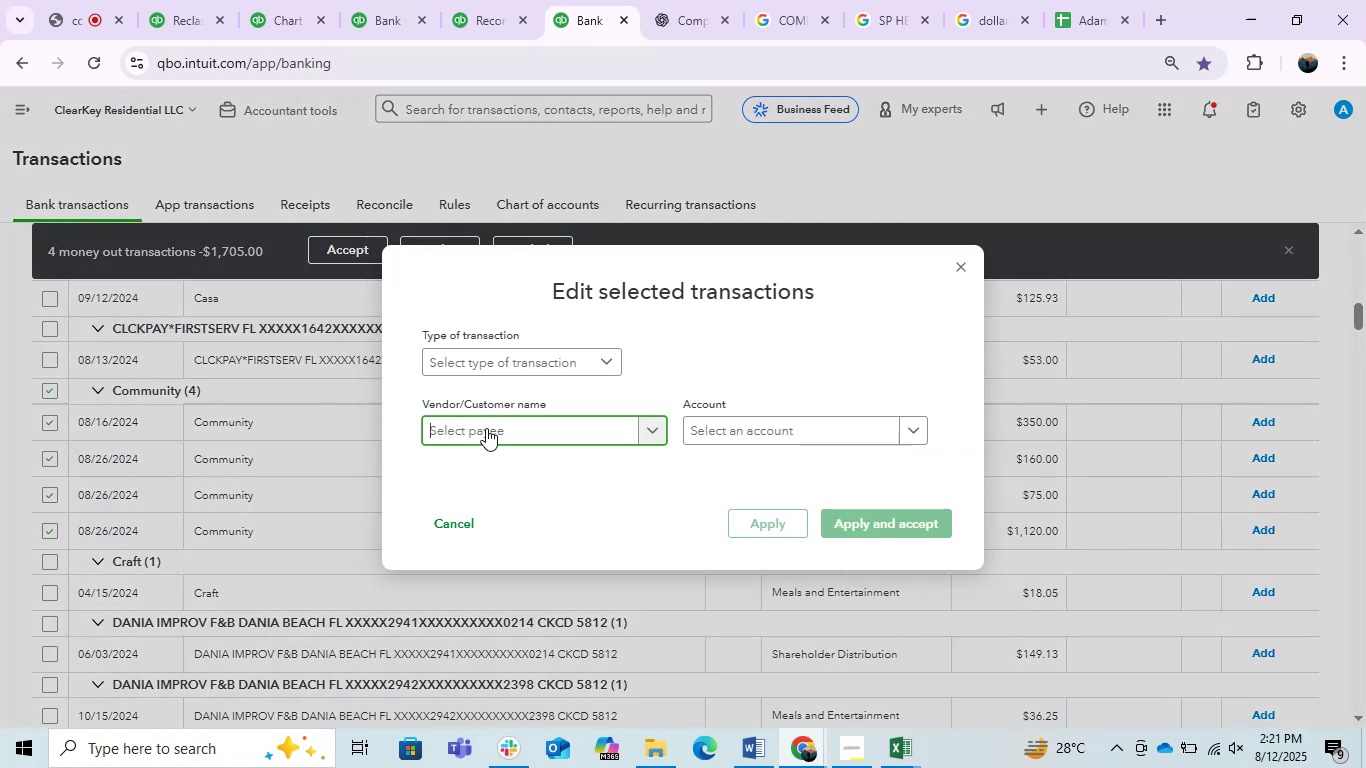 
key(Control+V)
 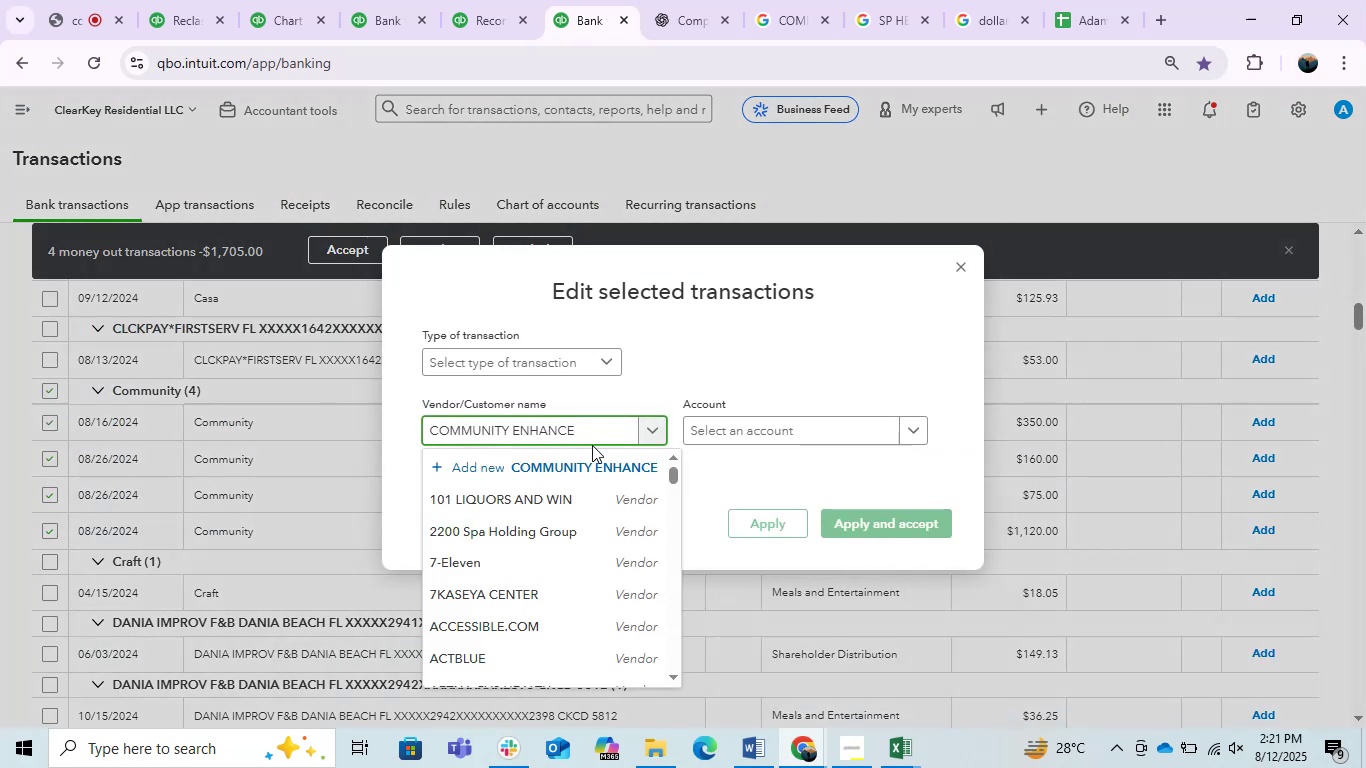 
left_click([575, 473])
 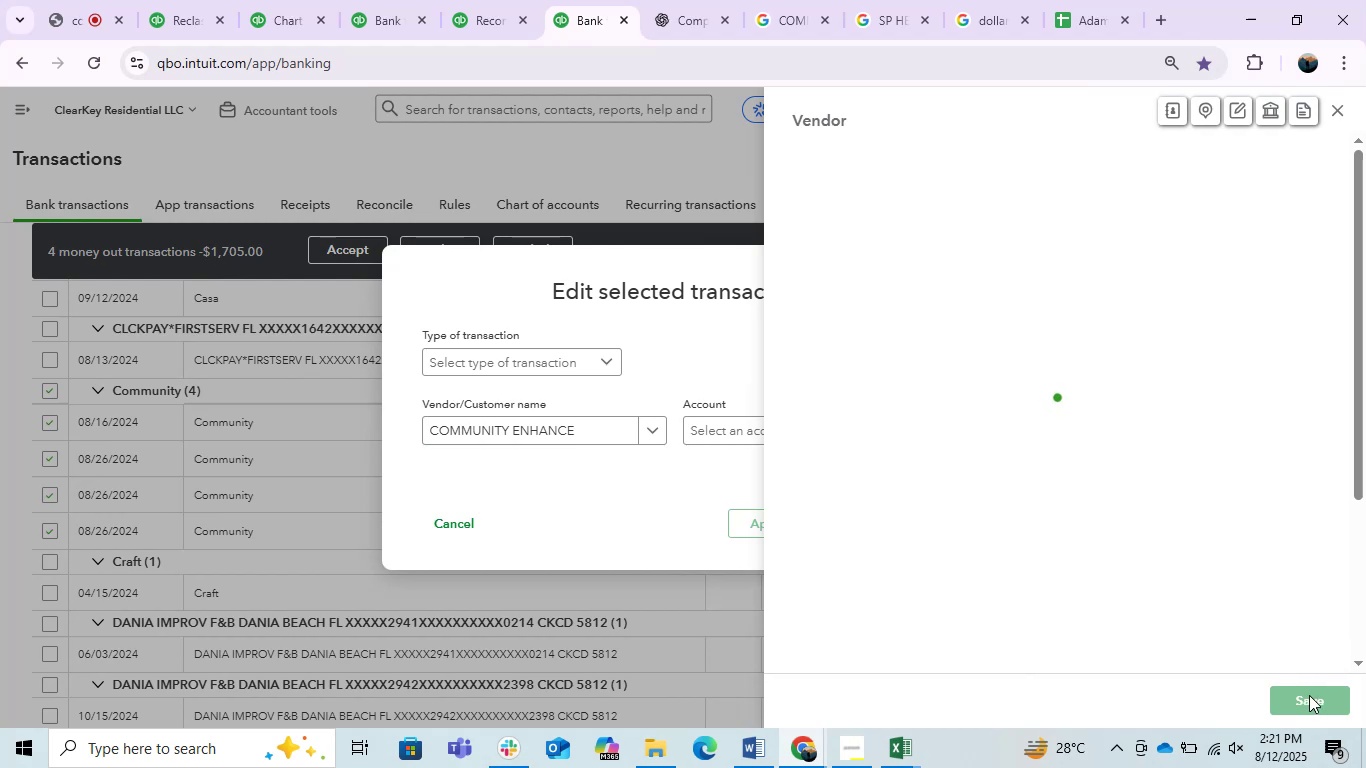 
left_click([1309, 695])
 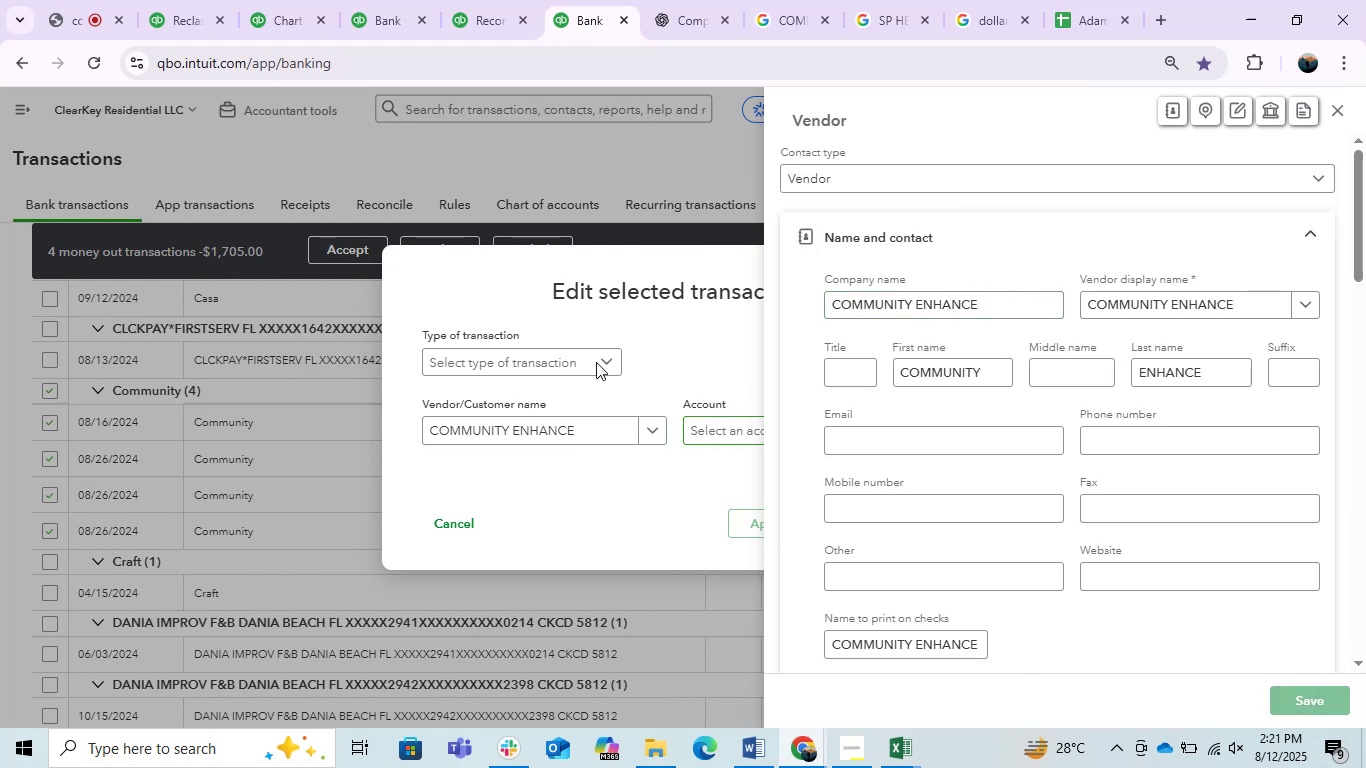 
left_click([587, 357])
 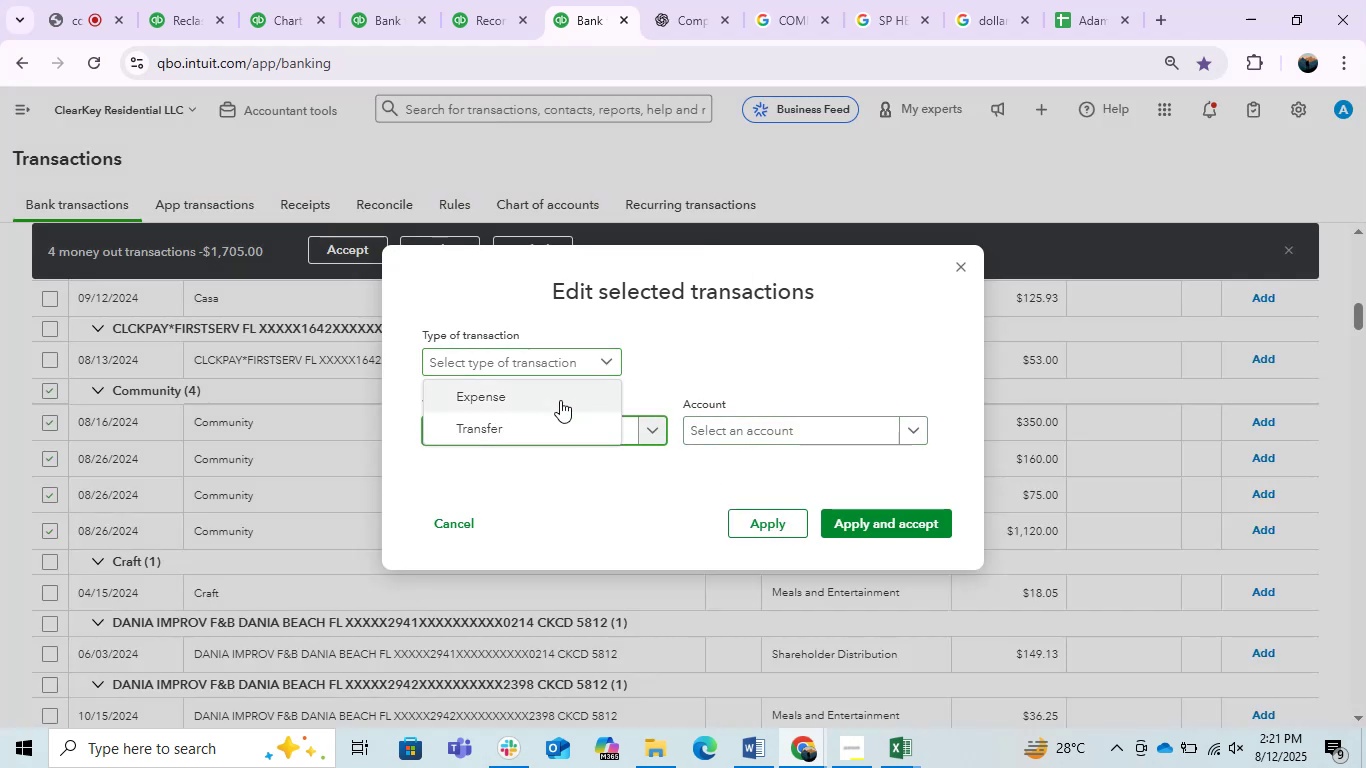 
left_click([556, 400])
 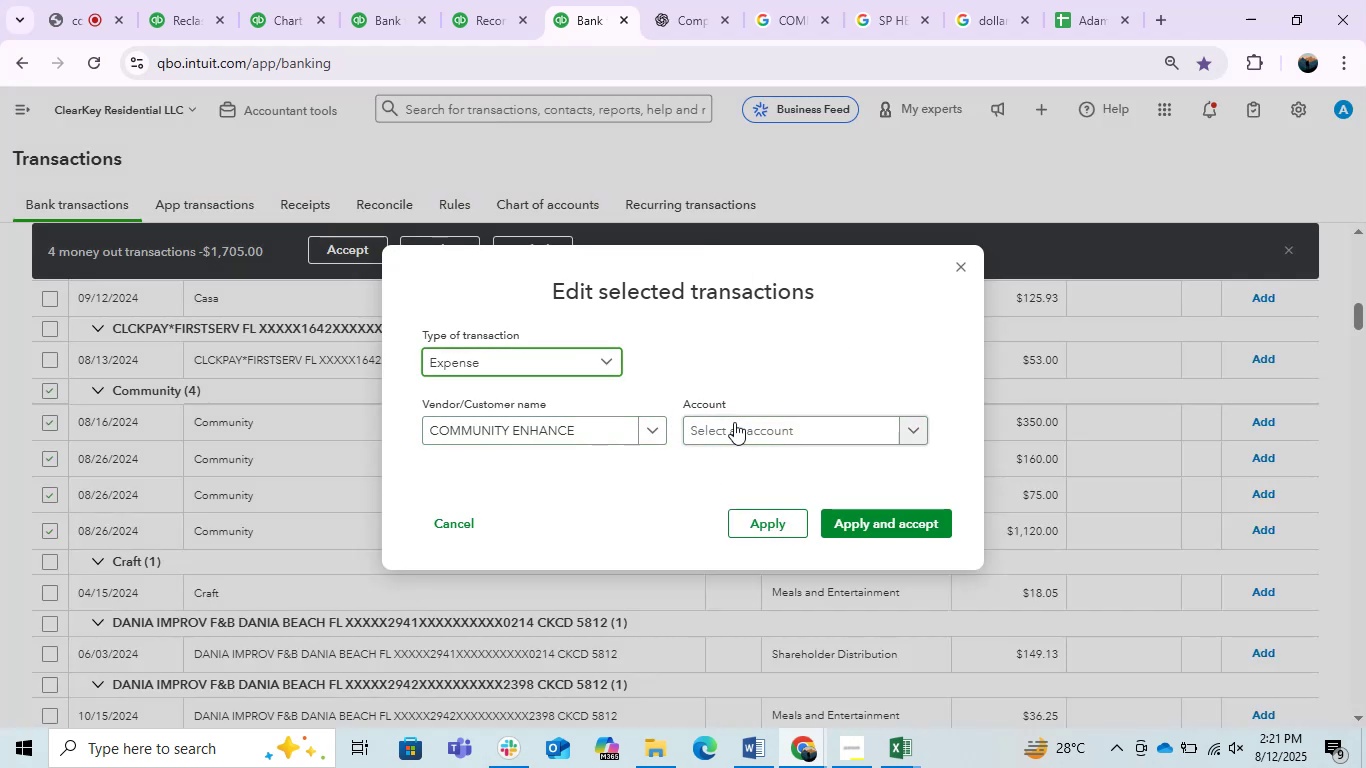 
left_click([734, 422])
 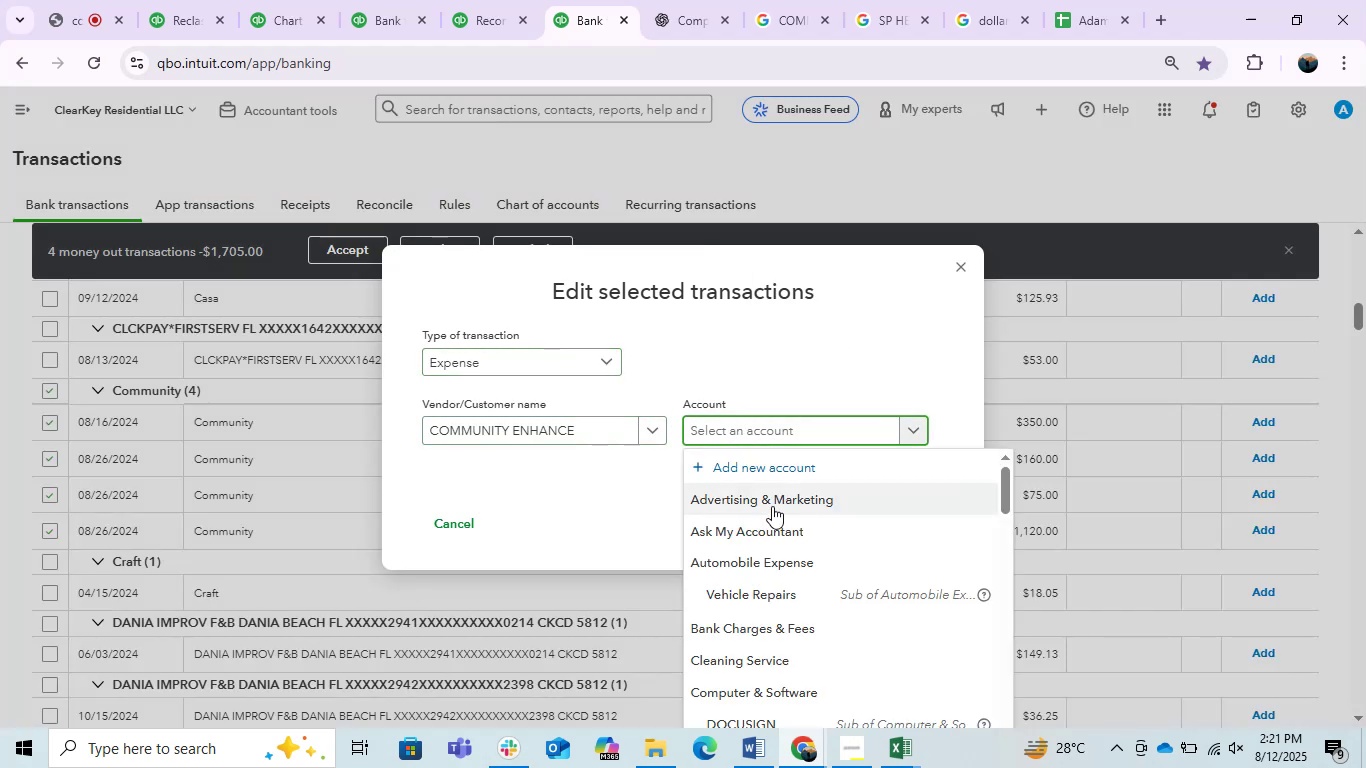 
left_click([761, 520])
 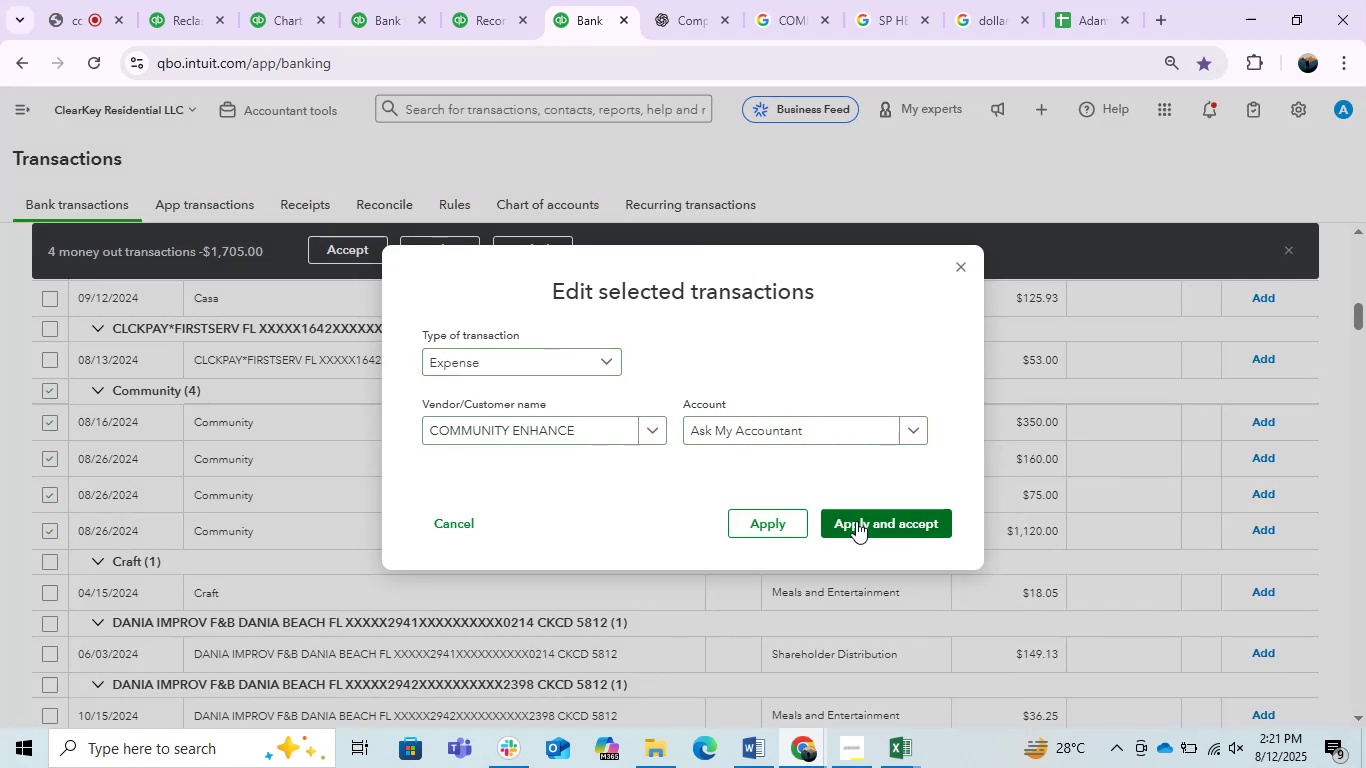 
left_click([856, 521])
 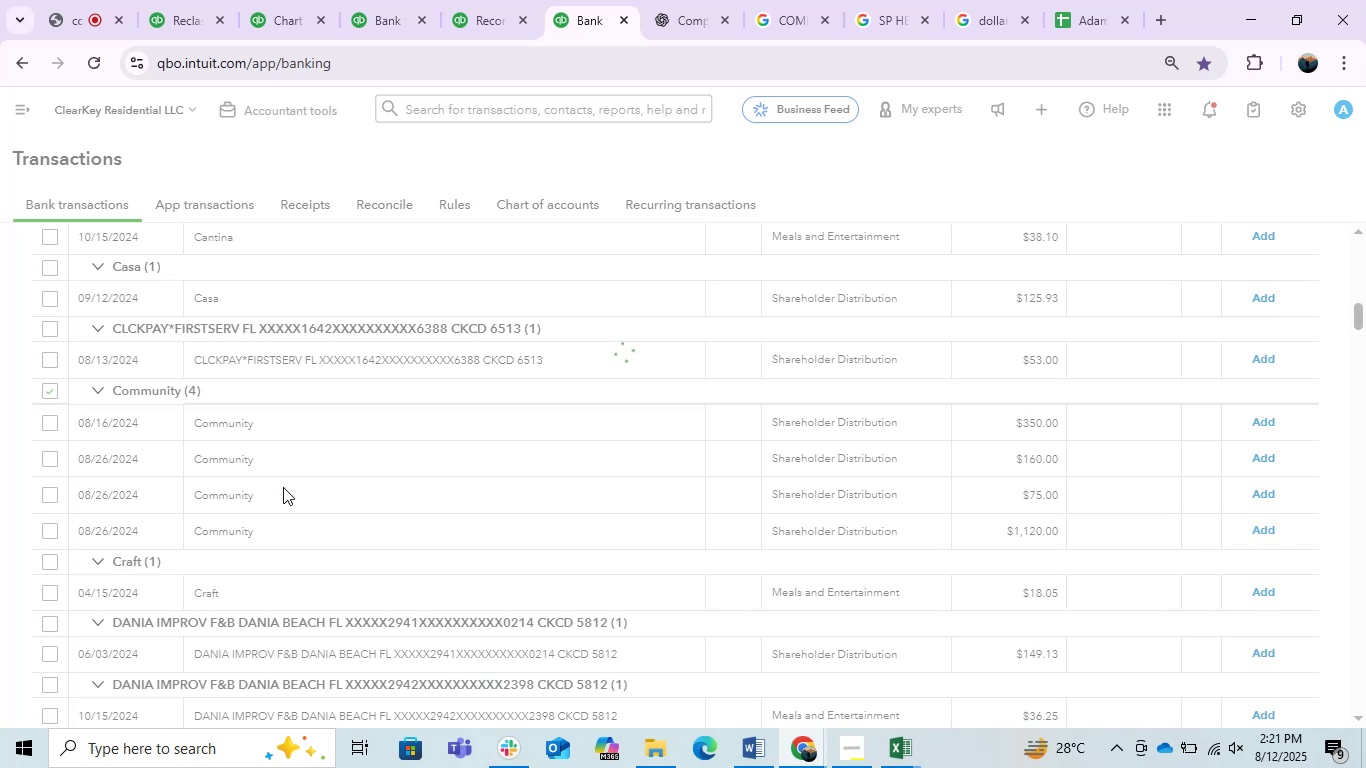 
scroll: coordinate [283, 487], scroll_direction: down, amount: 5.0
 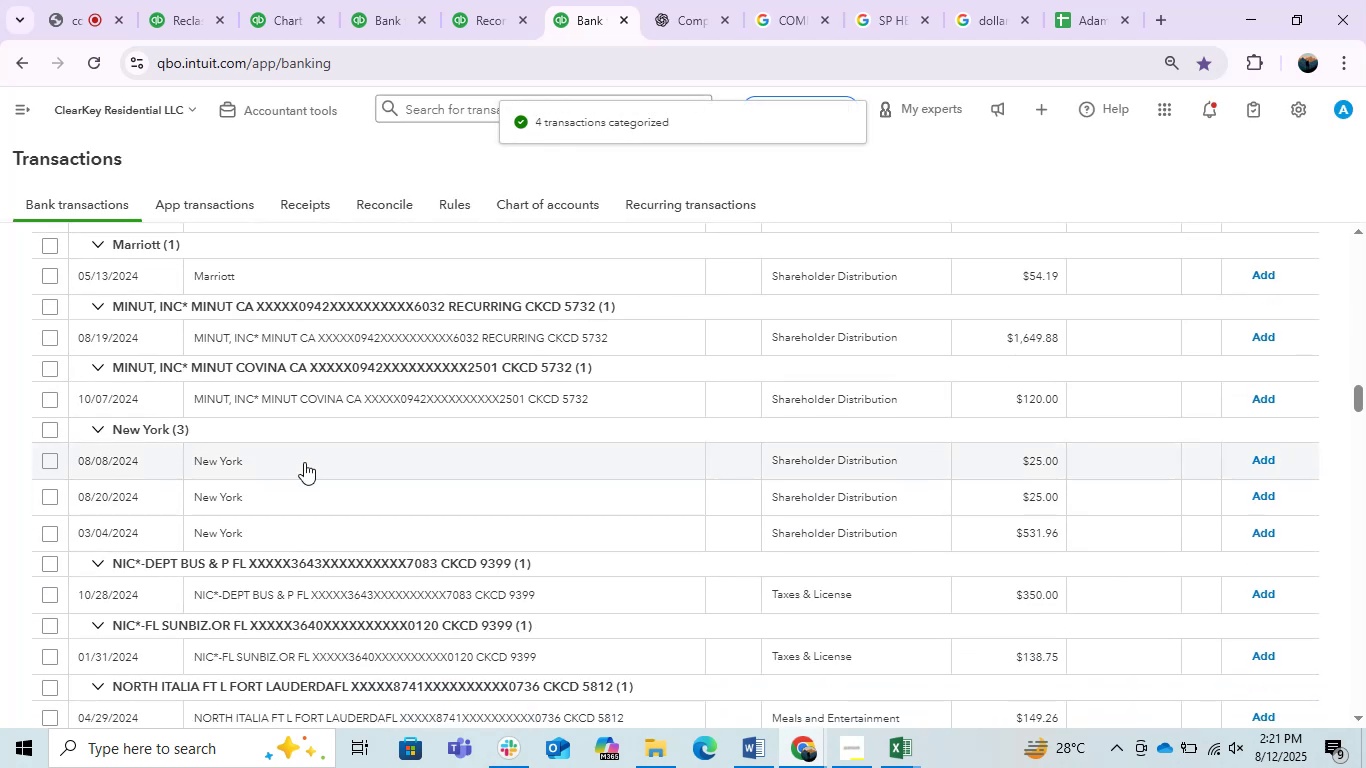 
left_click([304, 462])
 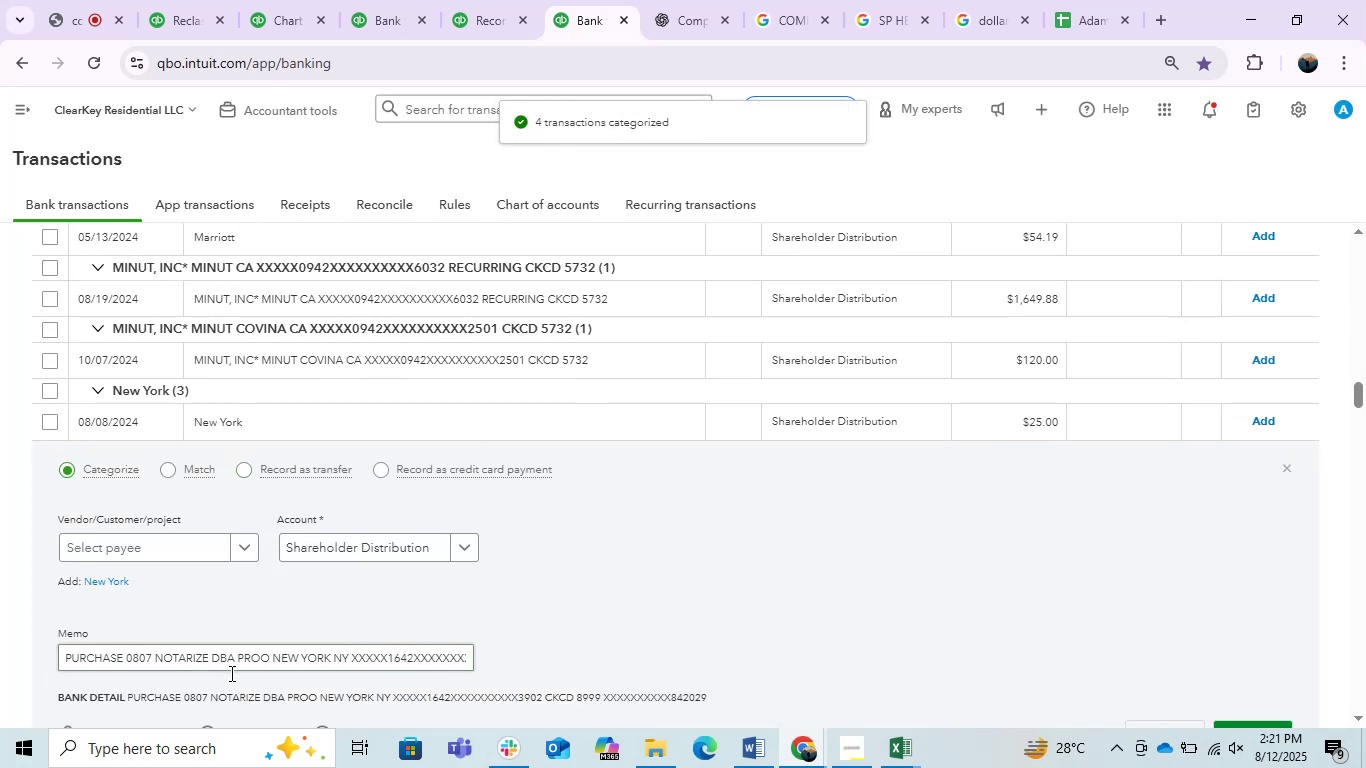 
double_click([225, 654])
 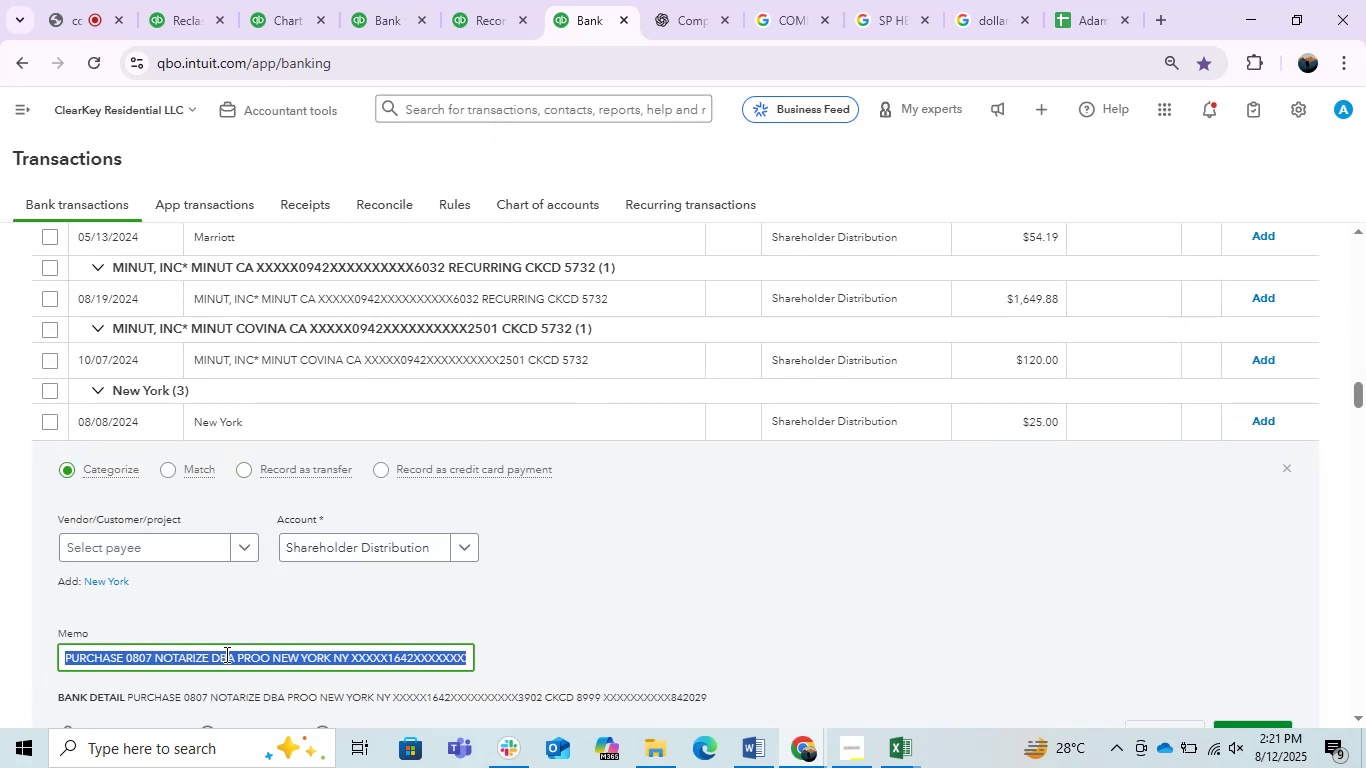 
triple_click([225, 654])
 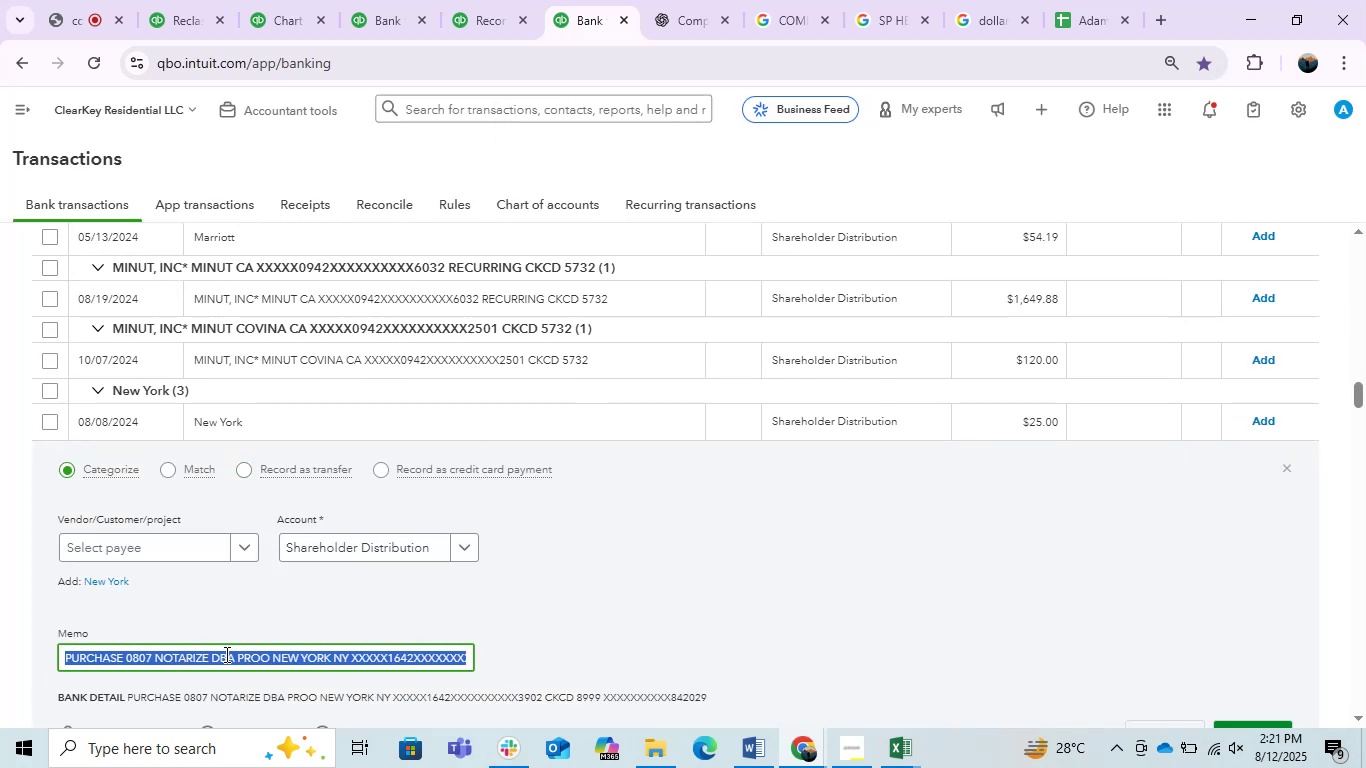 
key(Control+C)
 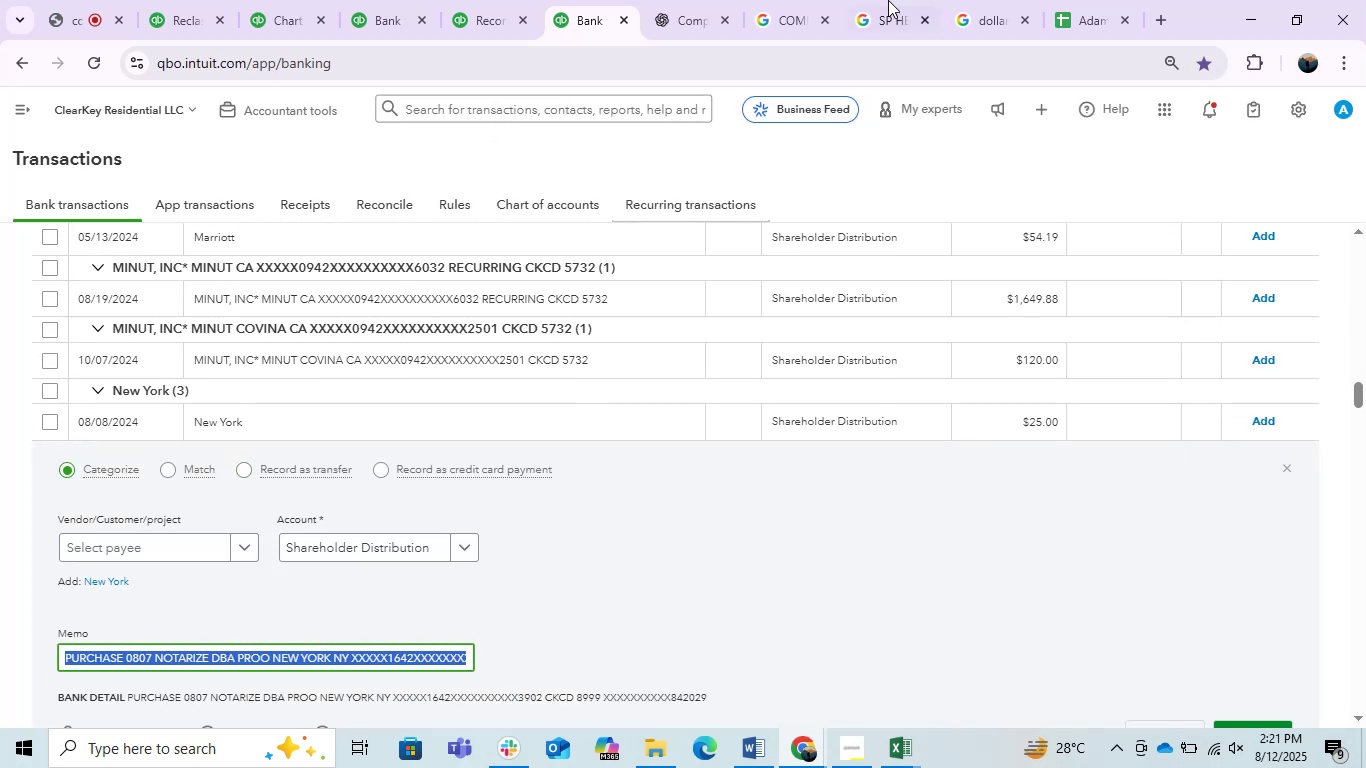 
key(Control+C)
 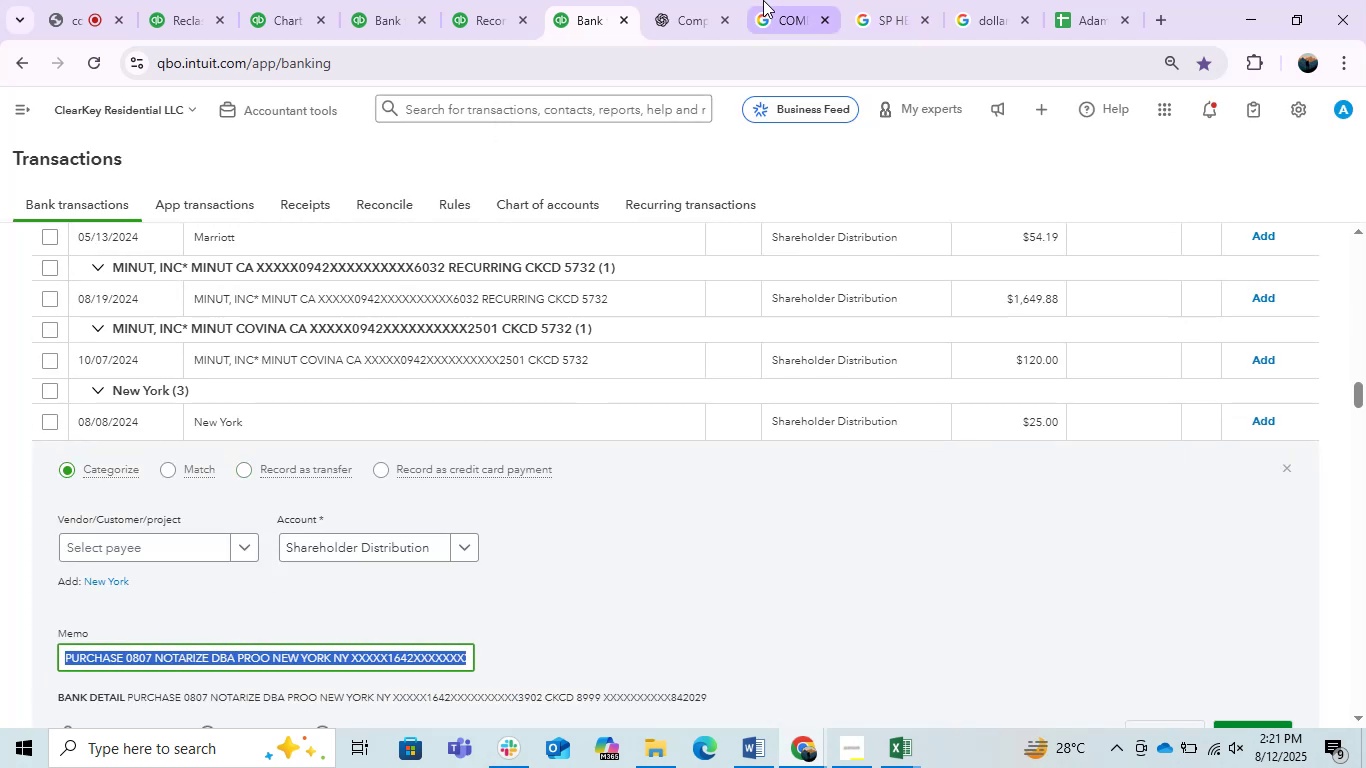 
key(Control+C)
 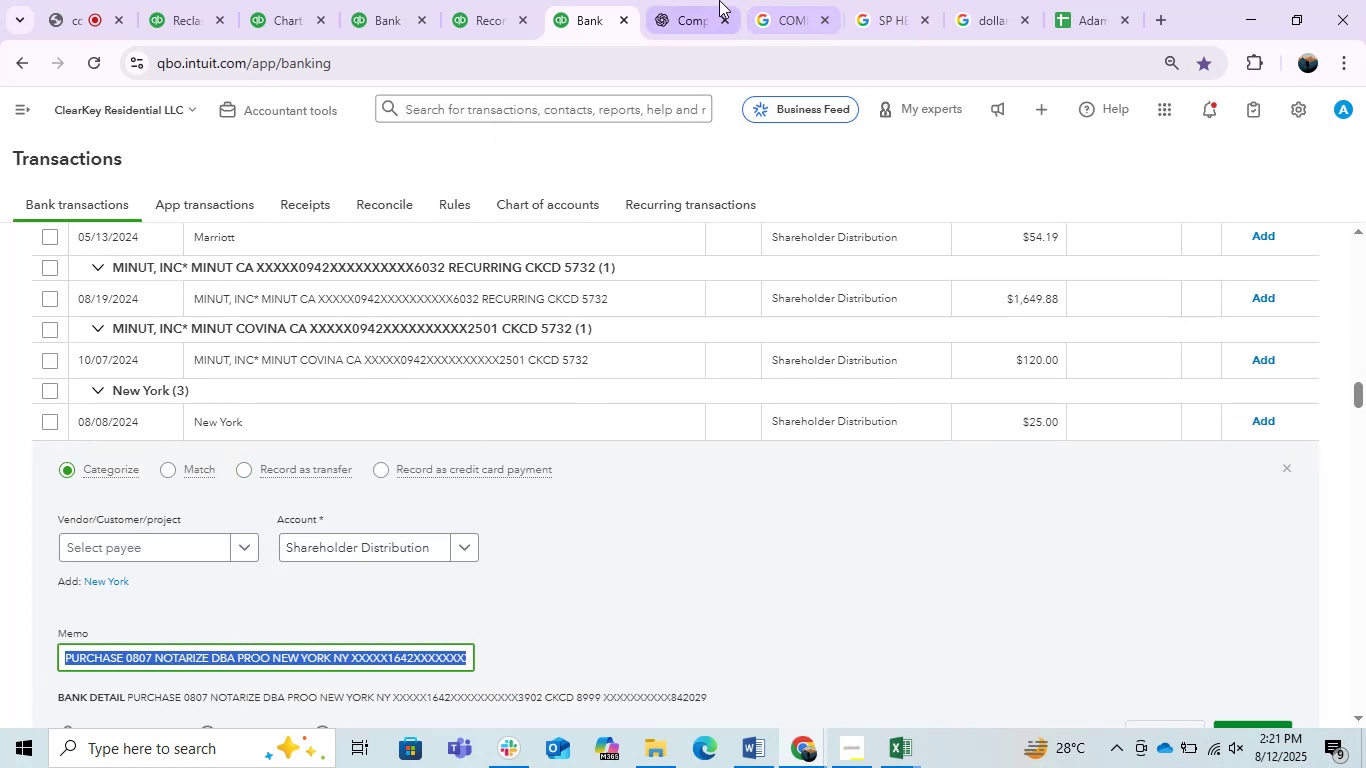 
left_click([719, 0])
 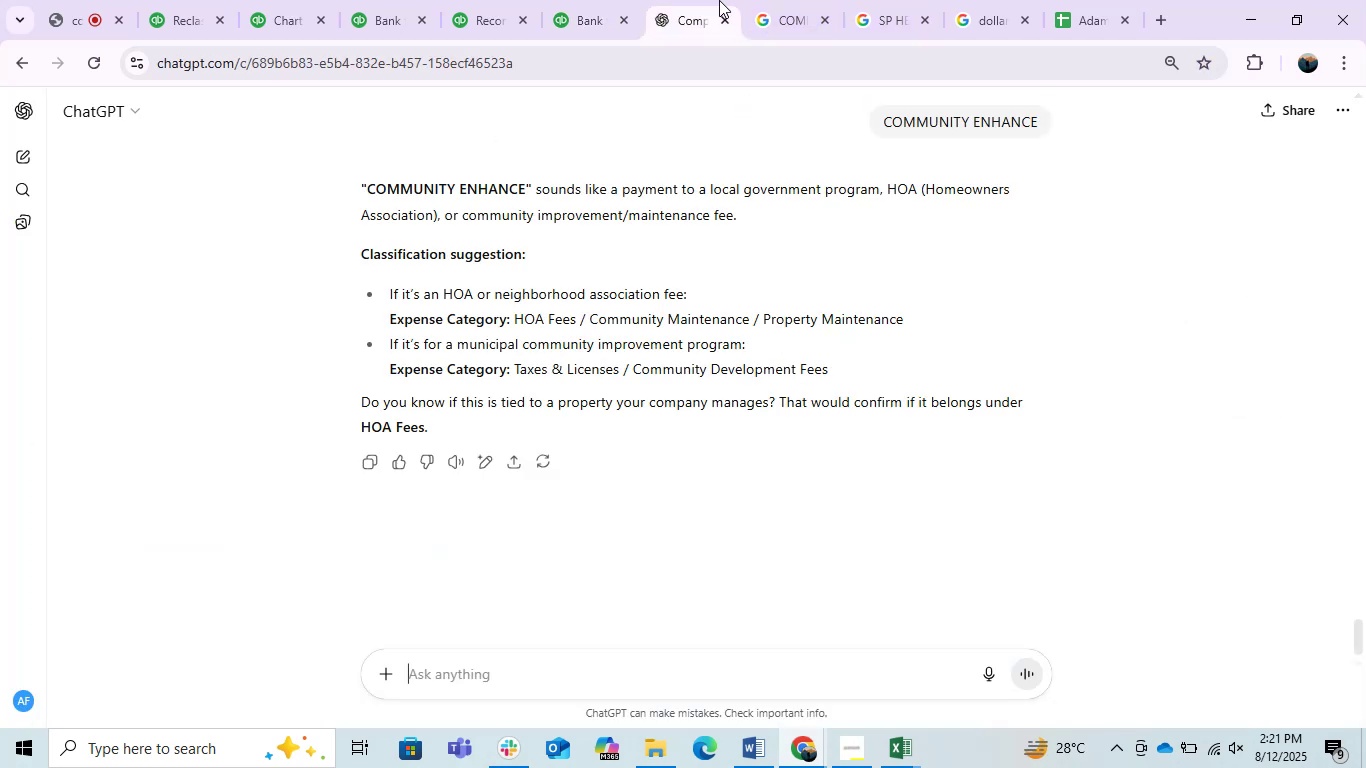 
key(Control+ControlLeft)
 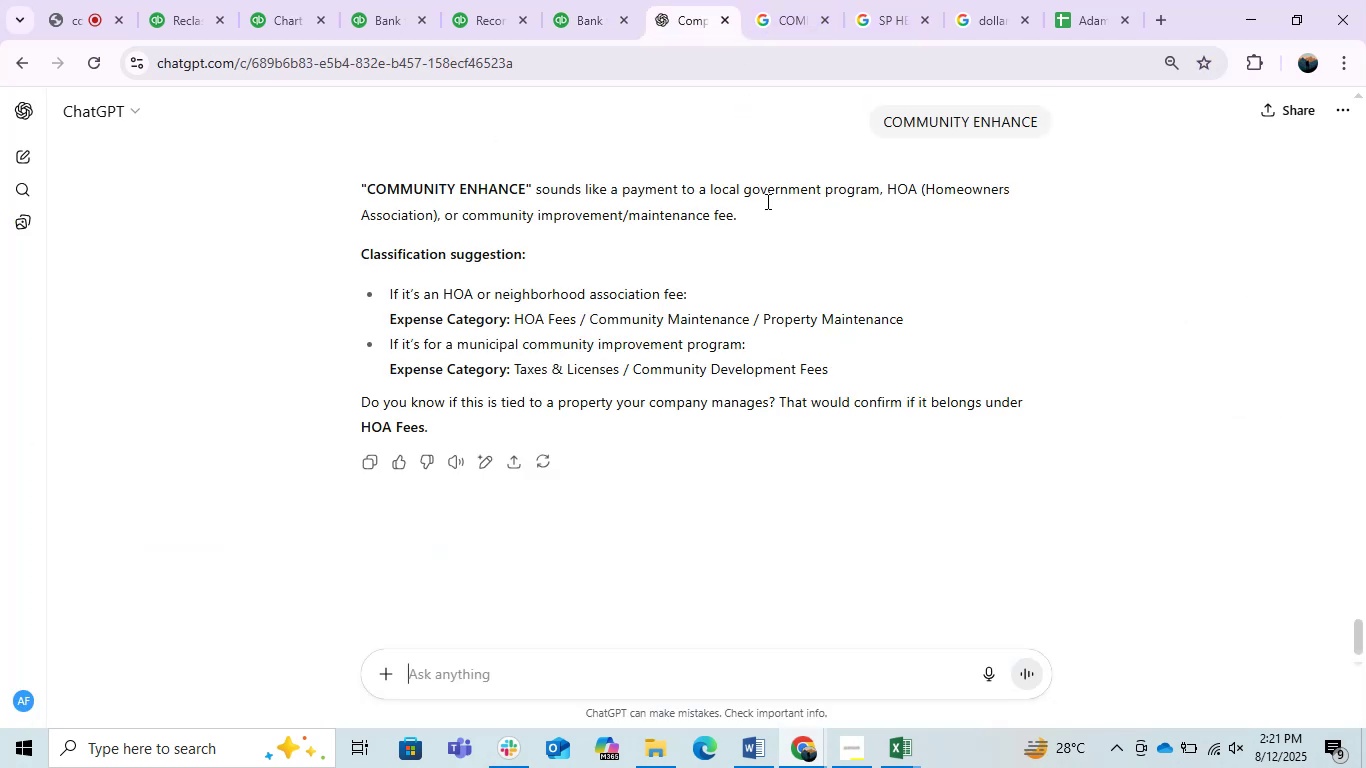 
key(Control+V)
 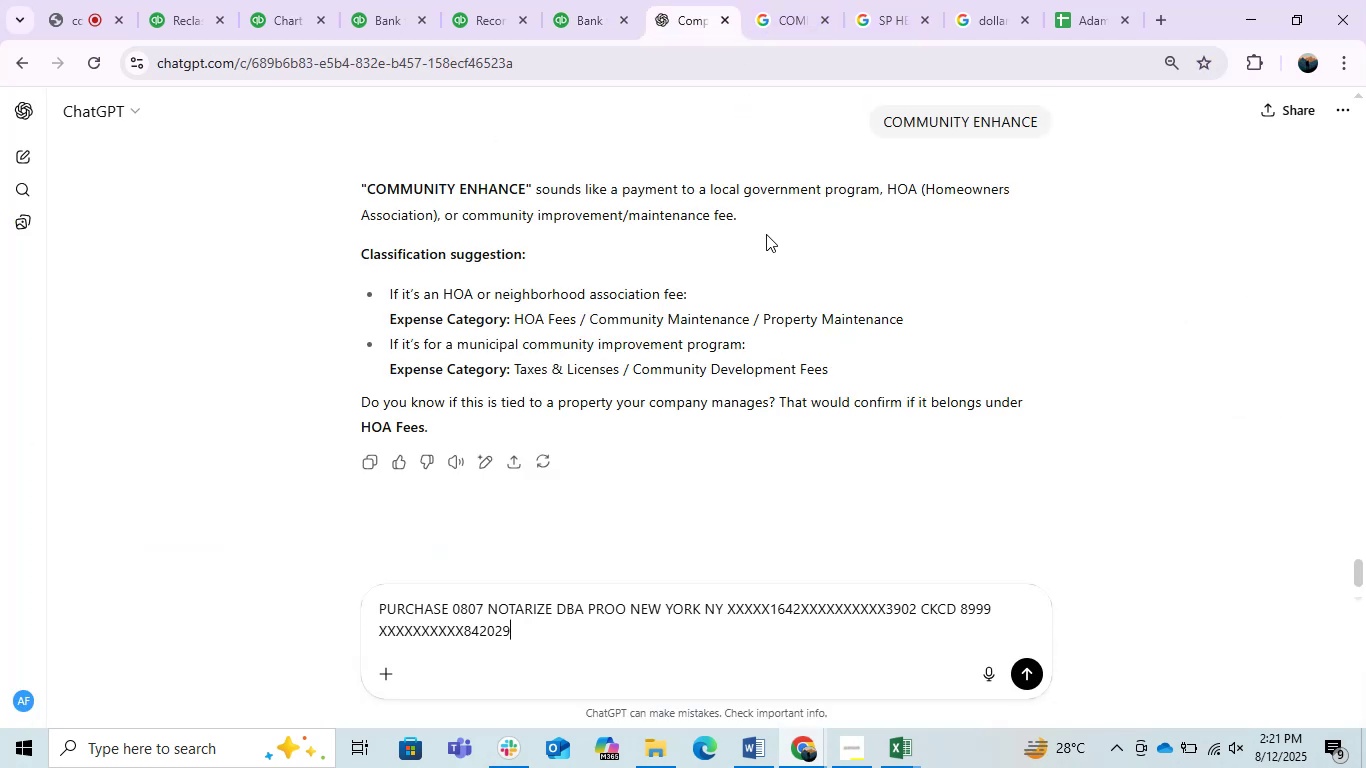 
key(Enter)
 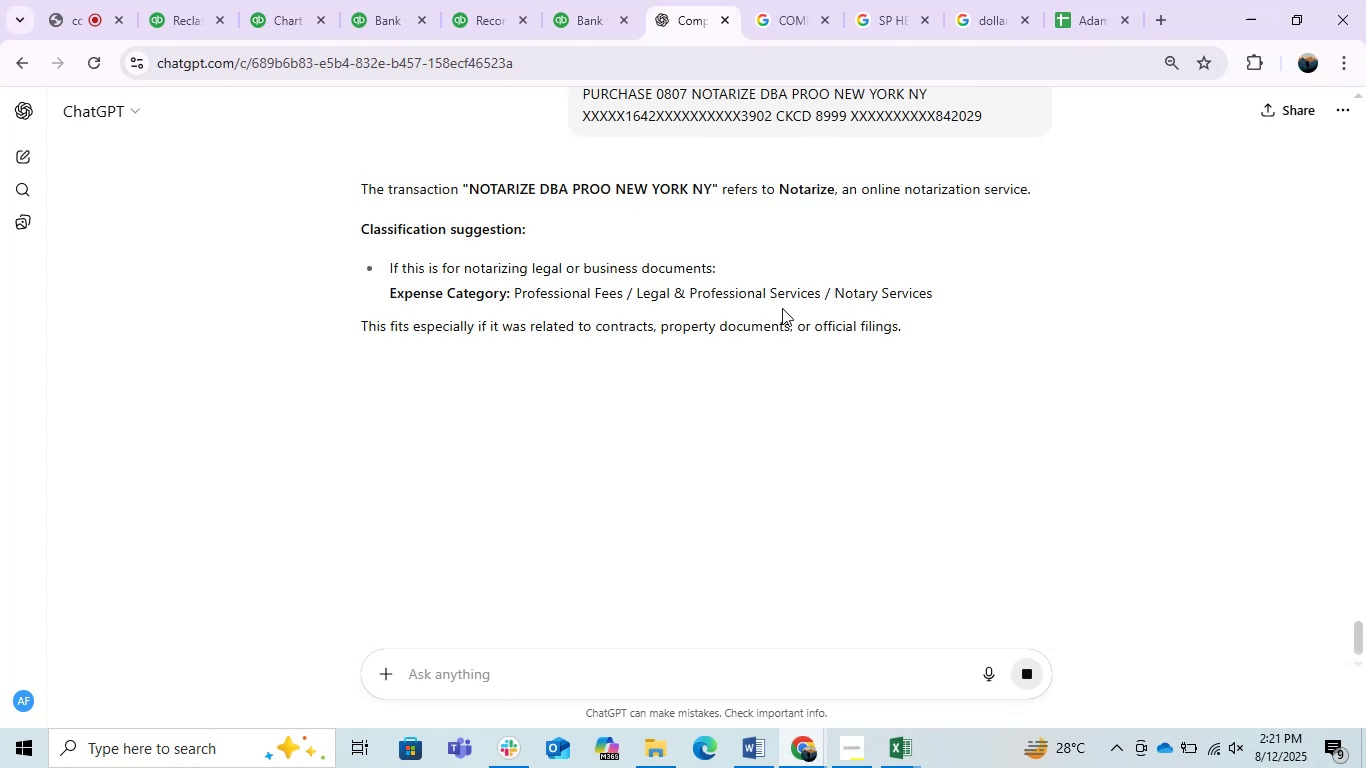 
double_click([790, 184])
 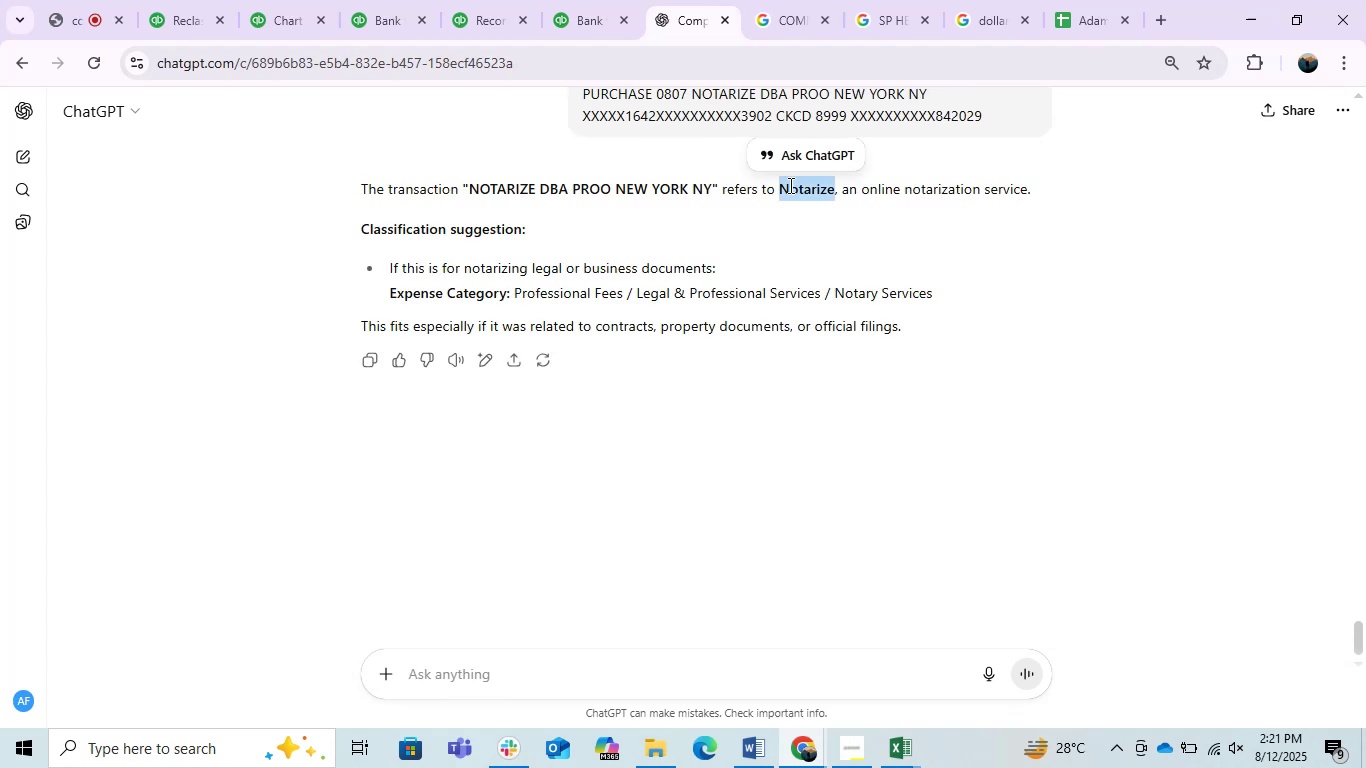 
key(Control+C)
 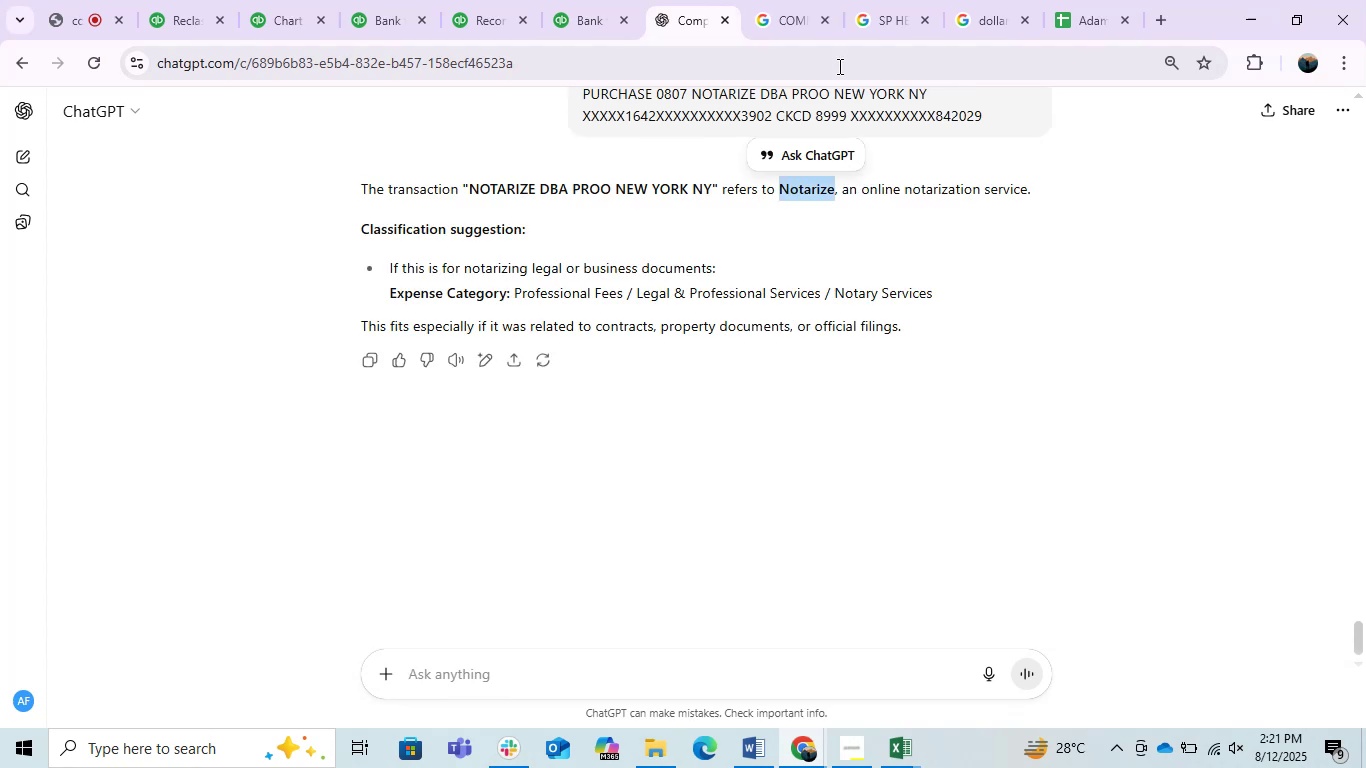 
key(Control+C)
 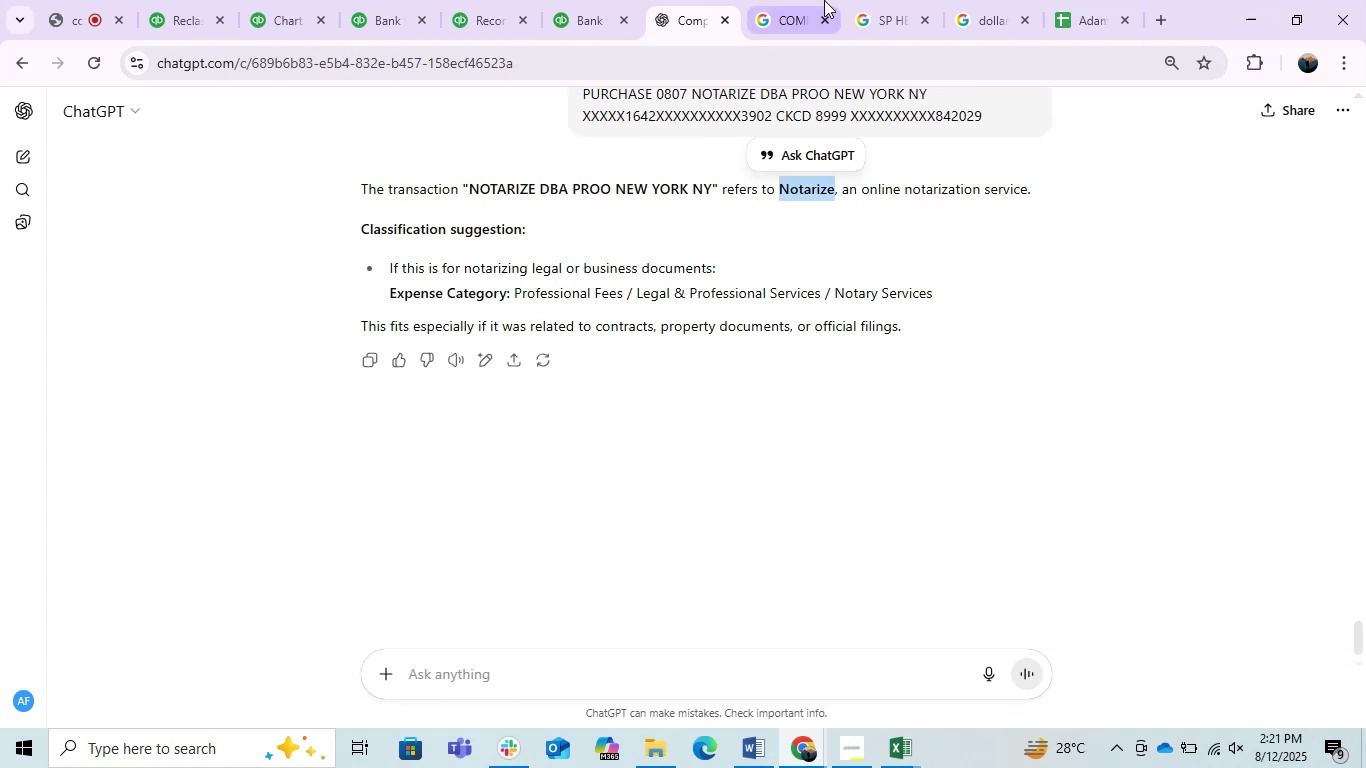 
left_click([824, 0])
 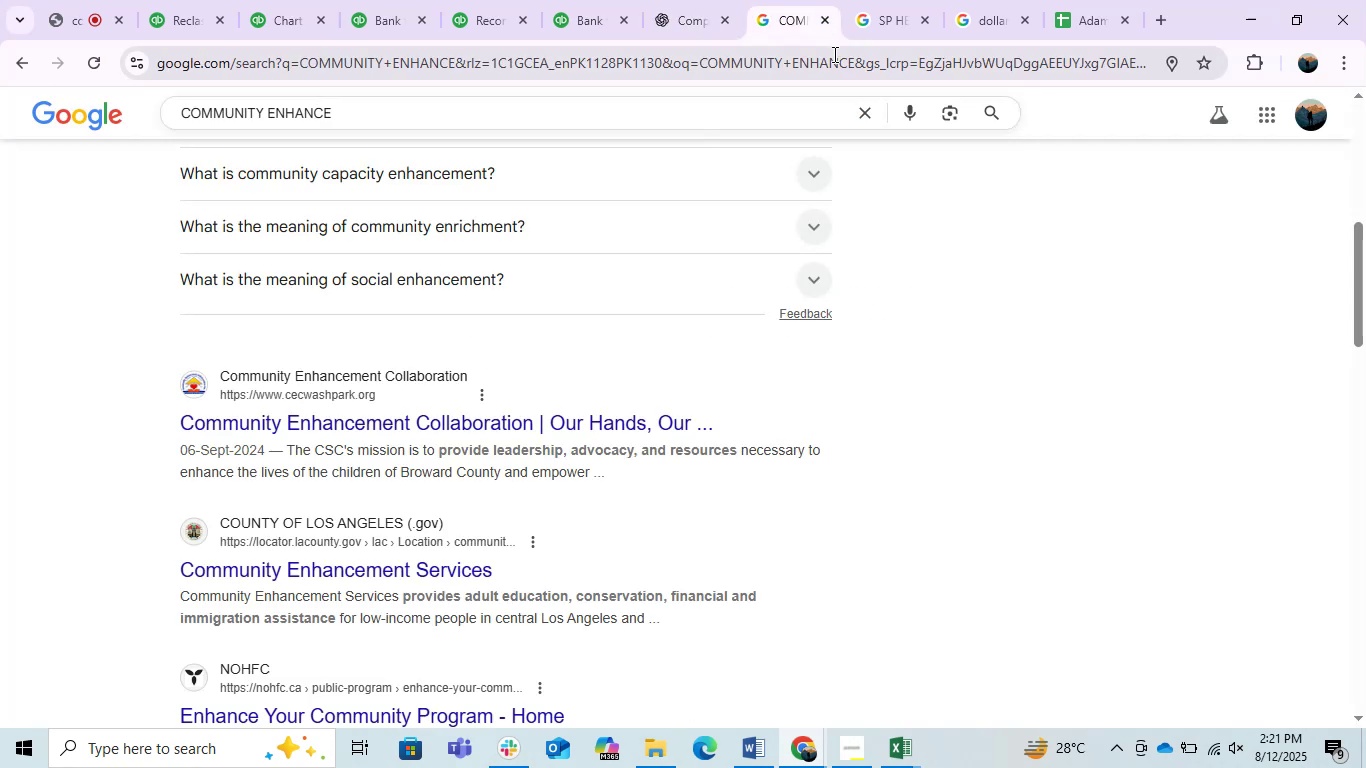 
key(Control+ControlLeft)
 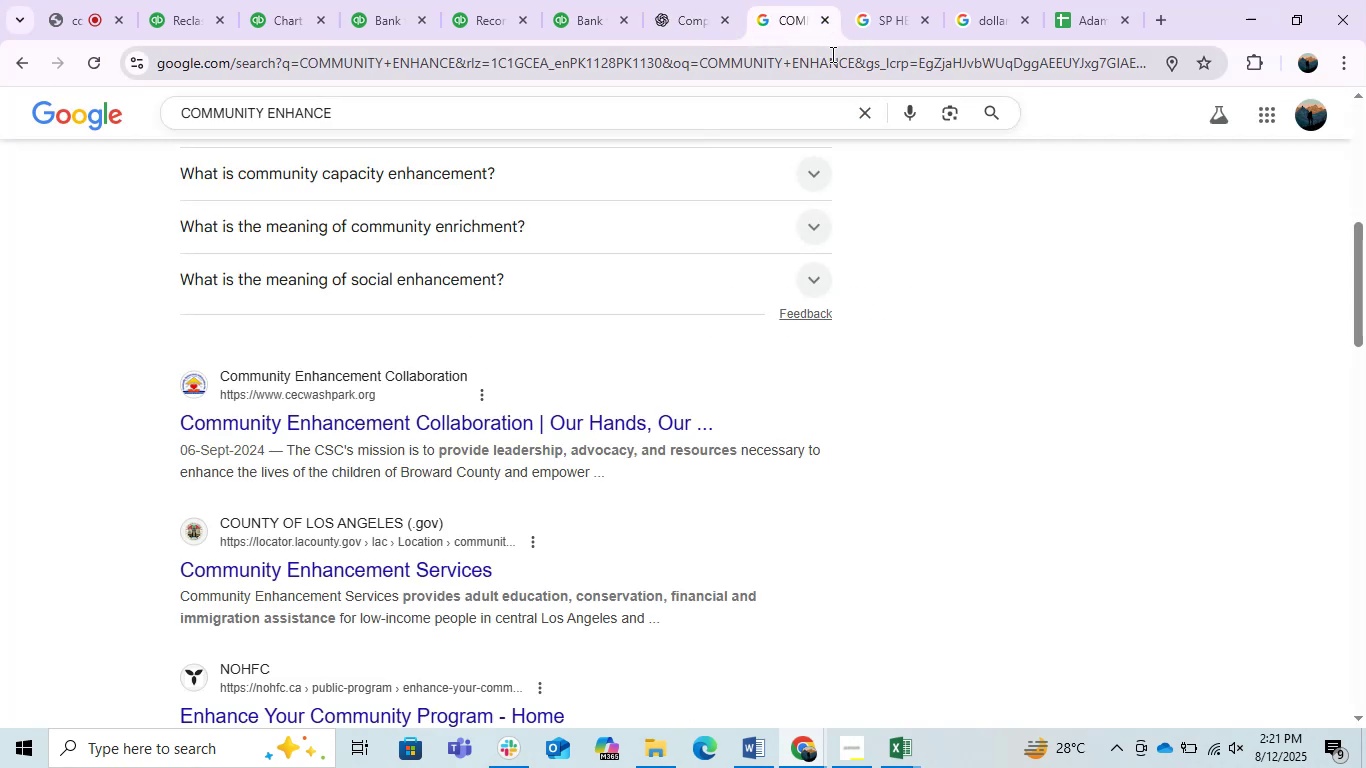 
key(Control+V)
 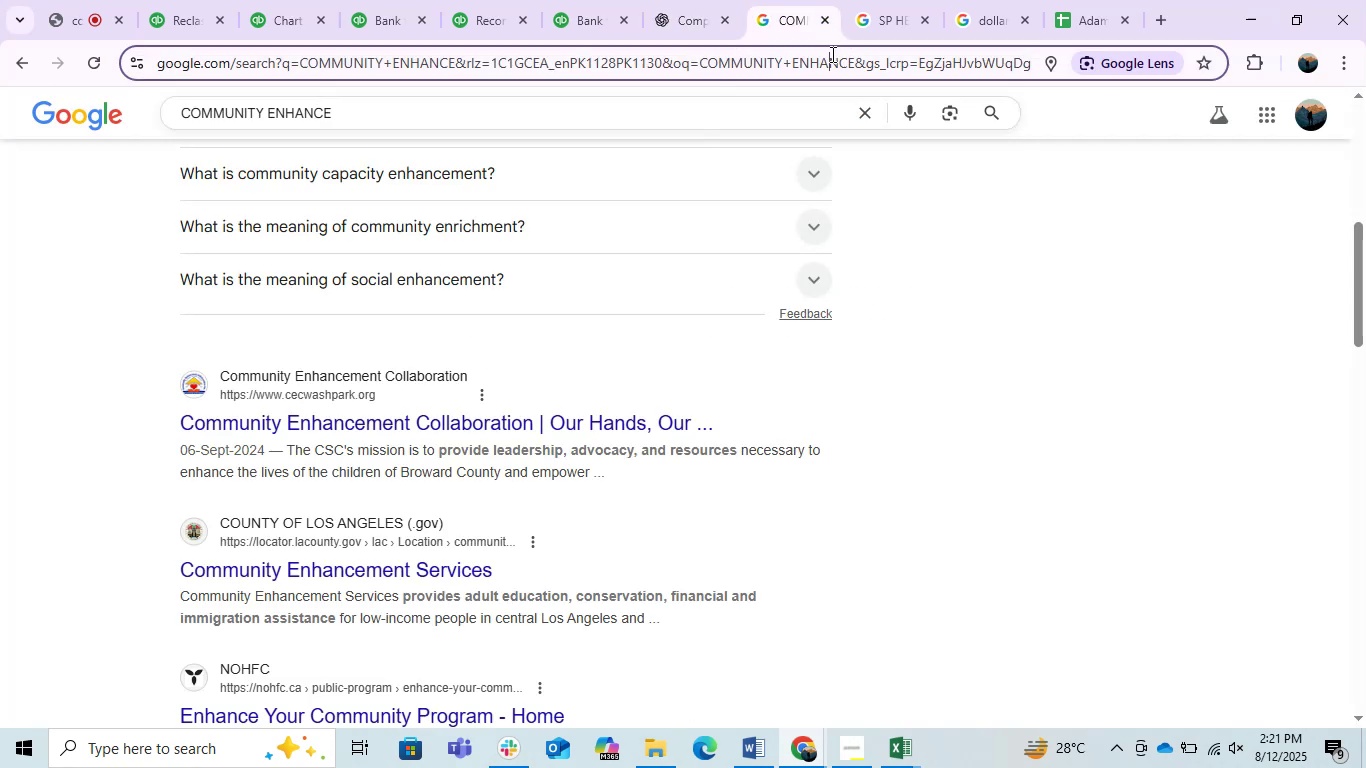 
double_click([831, 54])
 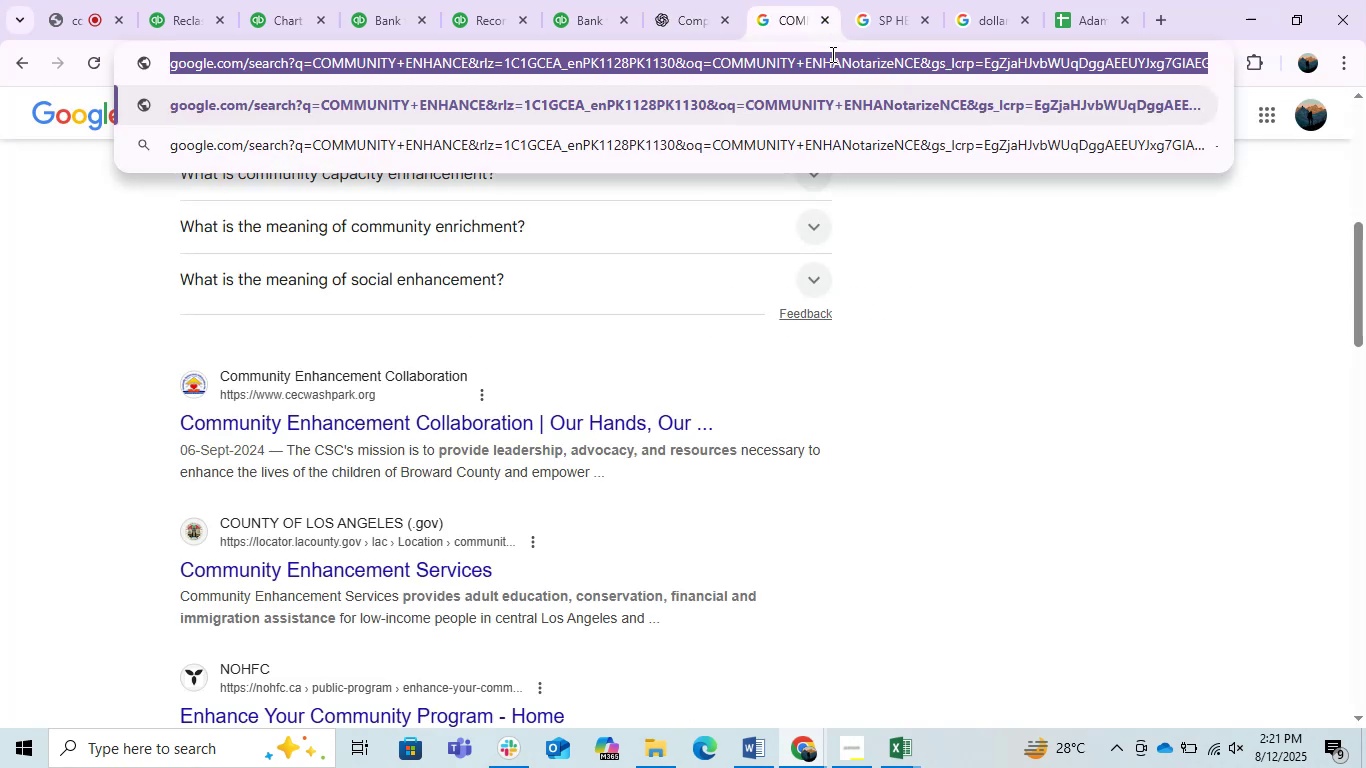 
key(Enter)
 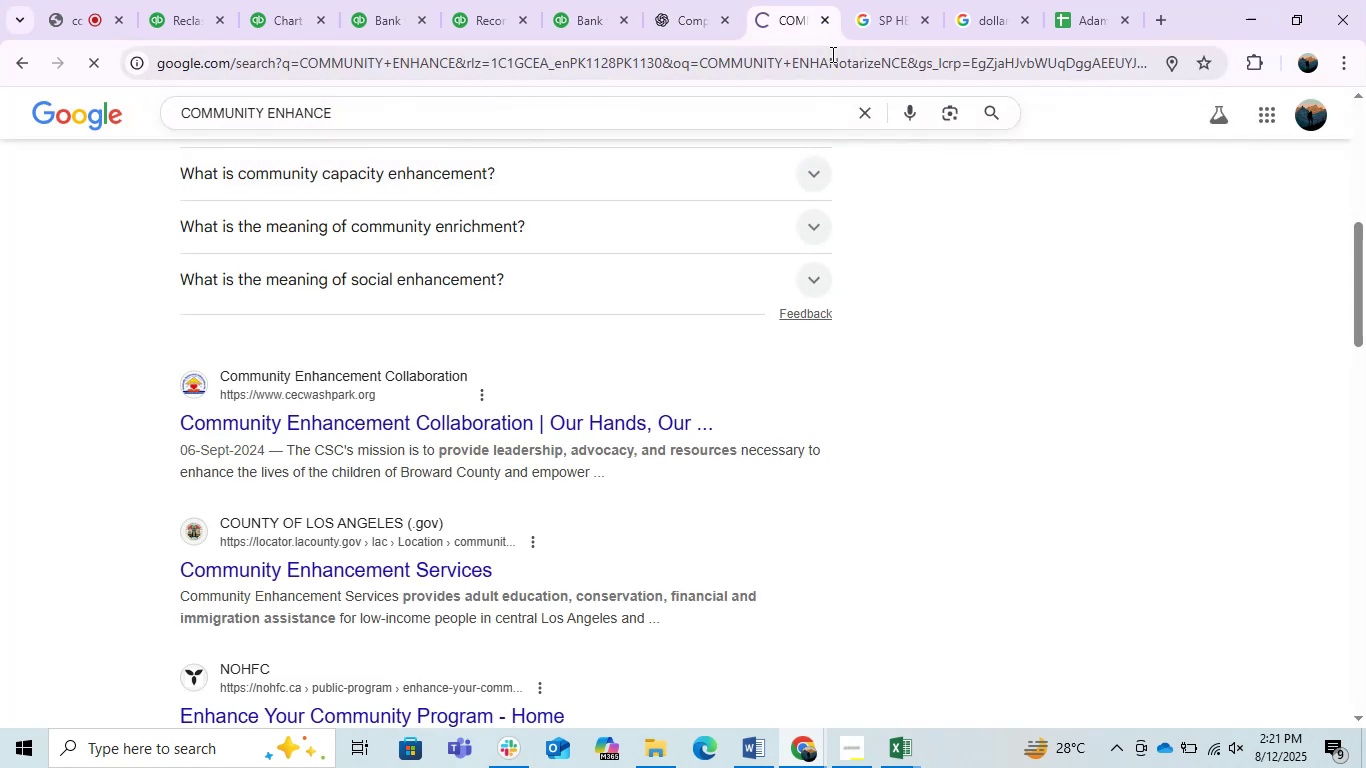 
double_click([831, 54])
 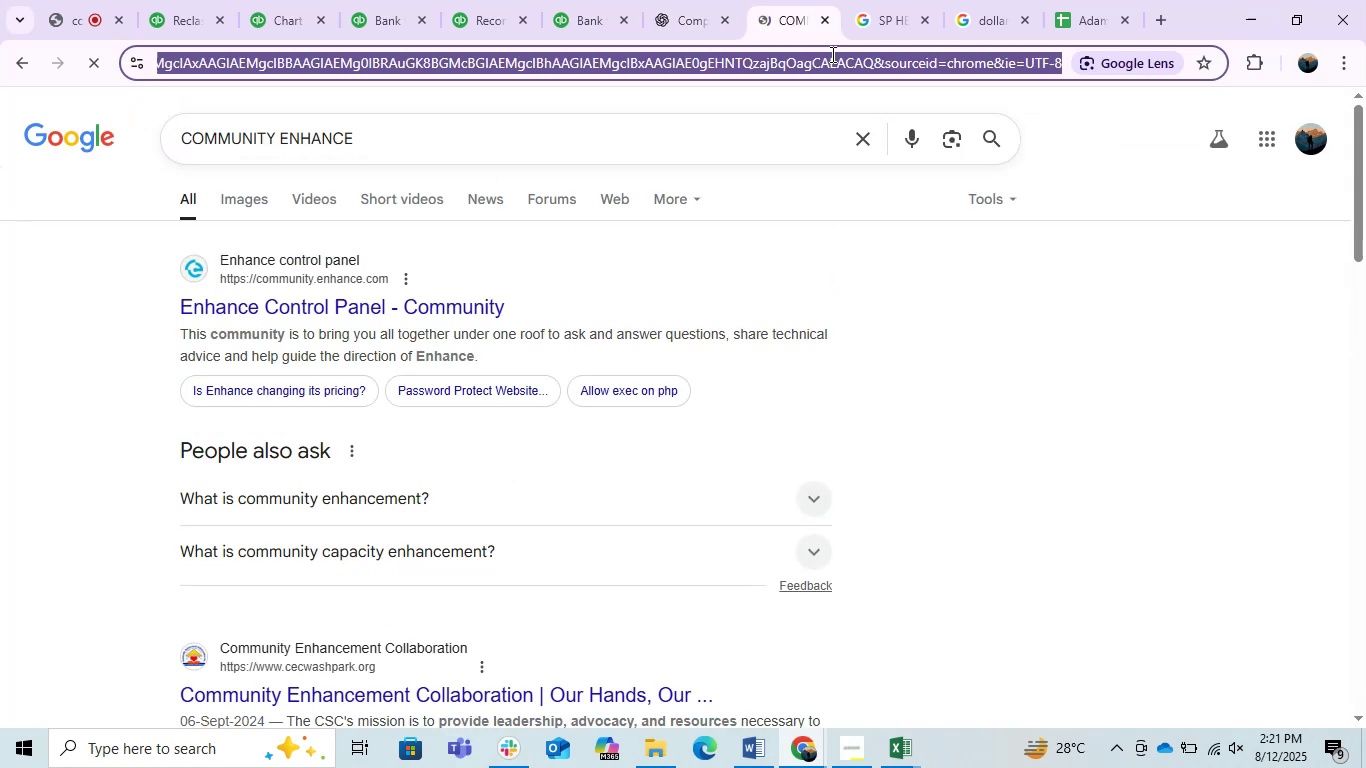 
triple_click([831, 54])
 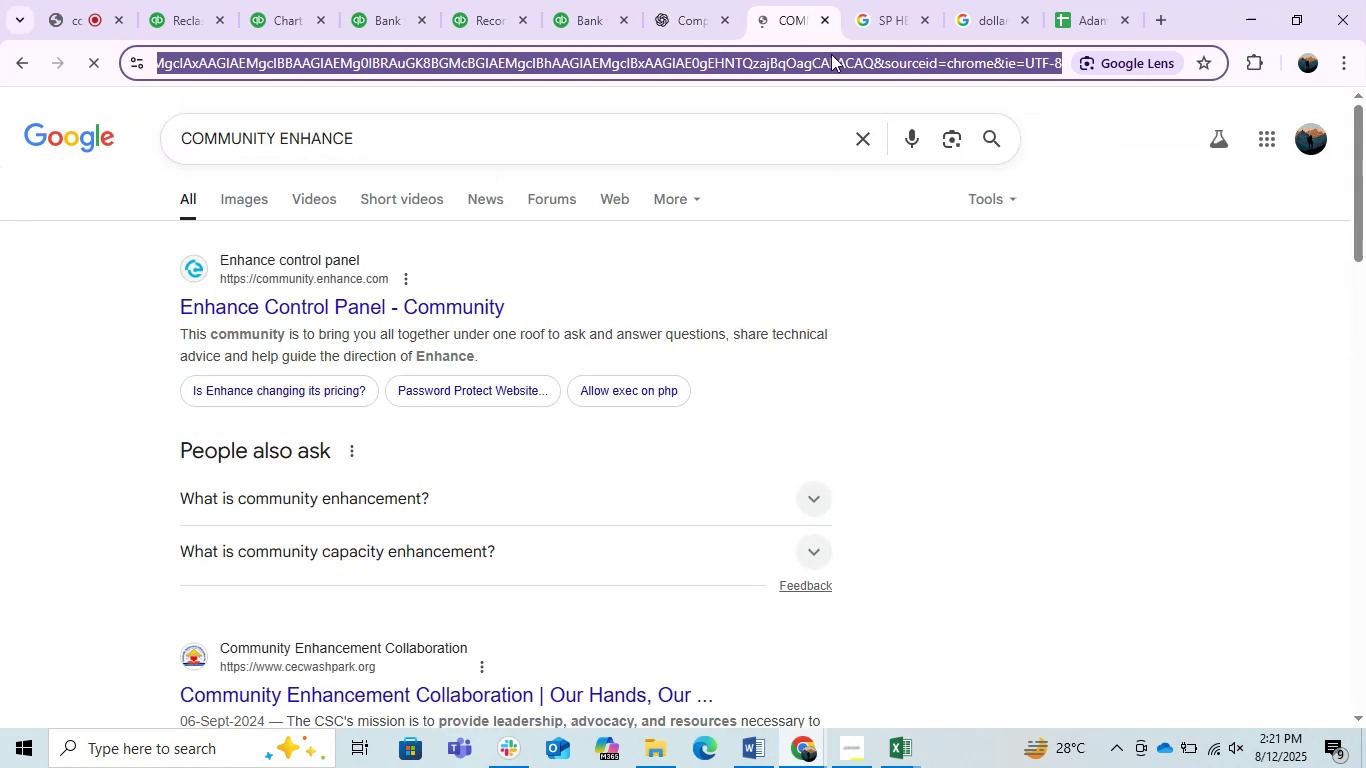 
key(Control+V)
 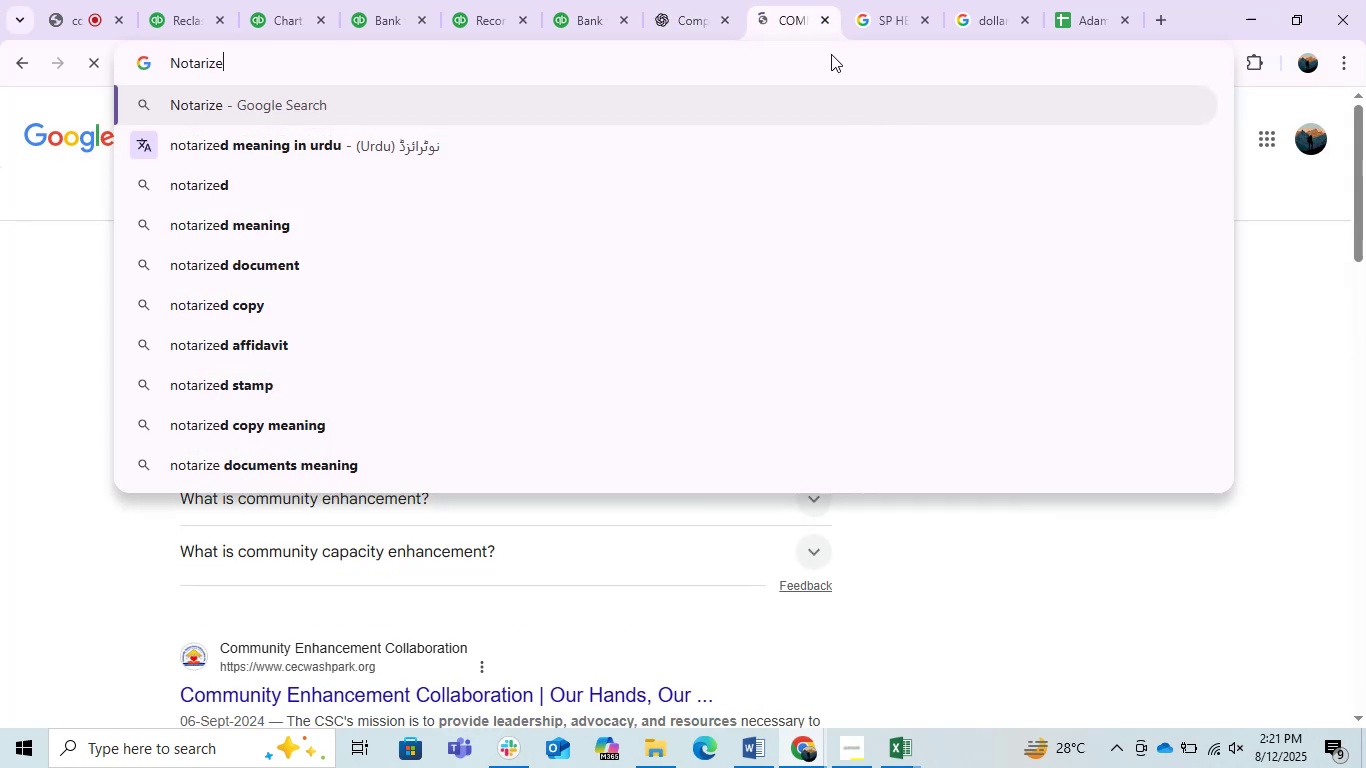 
key(Enter)
 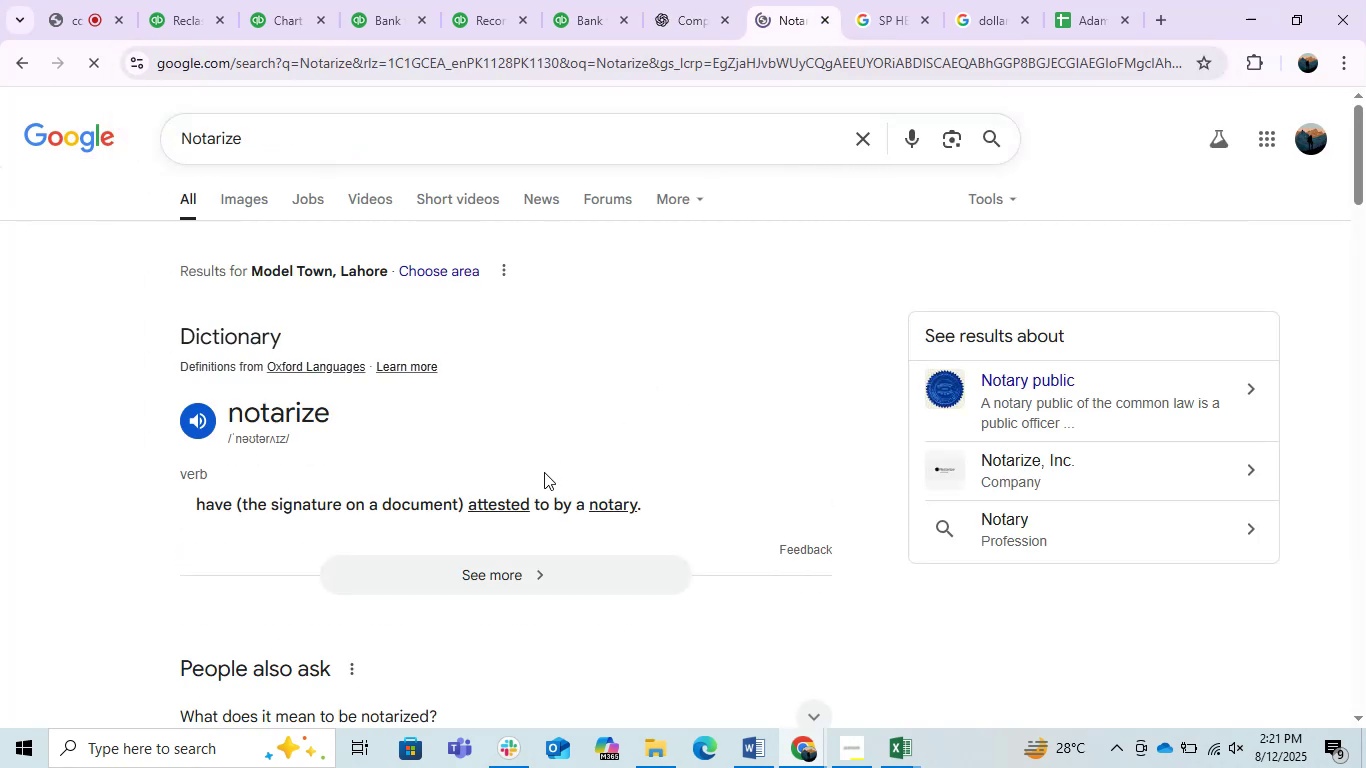 
scroll: coordinate [544, 472], scroll_direction: down, amount: 3.0
 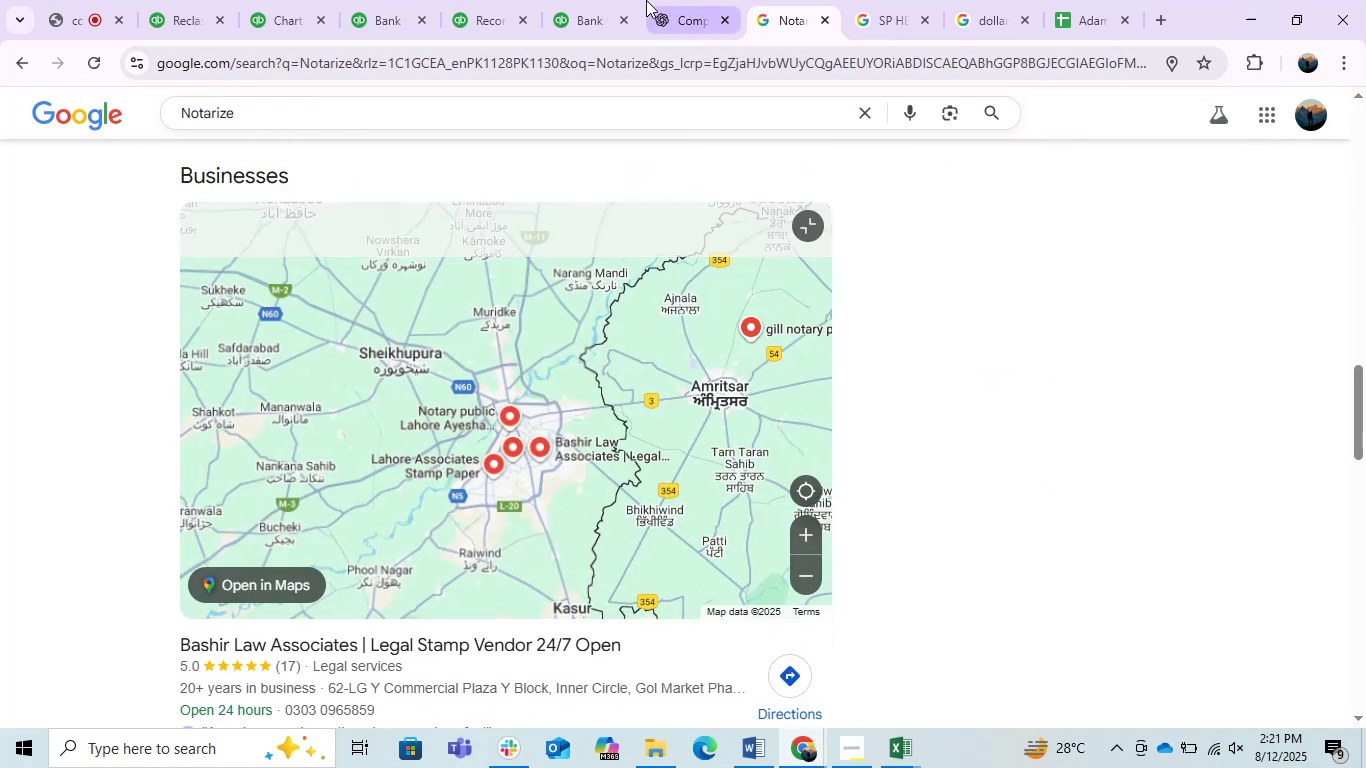 
left_click([697, 0])
 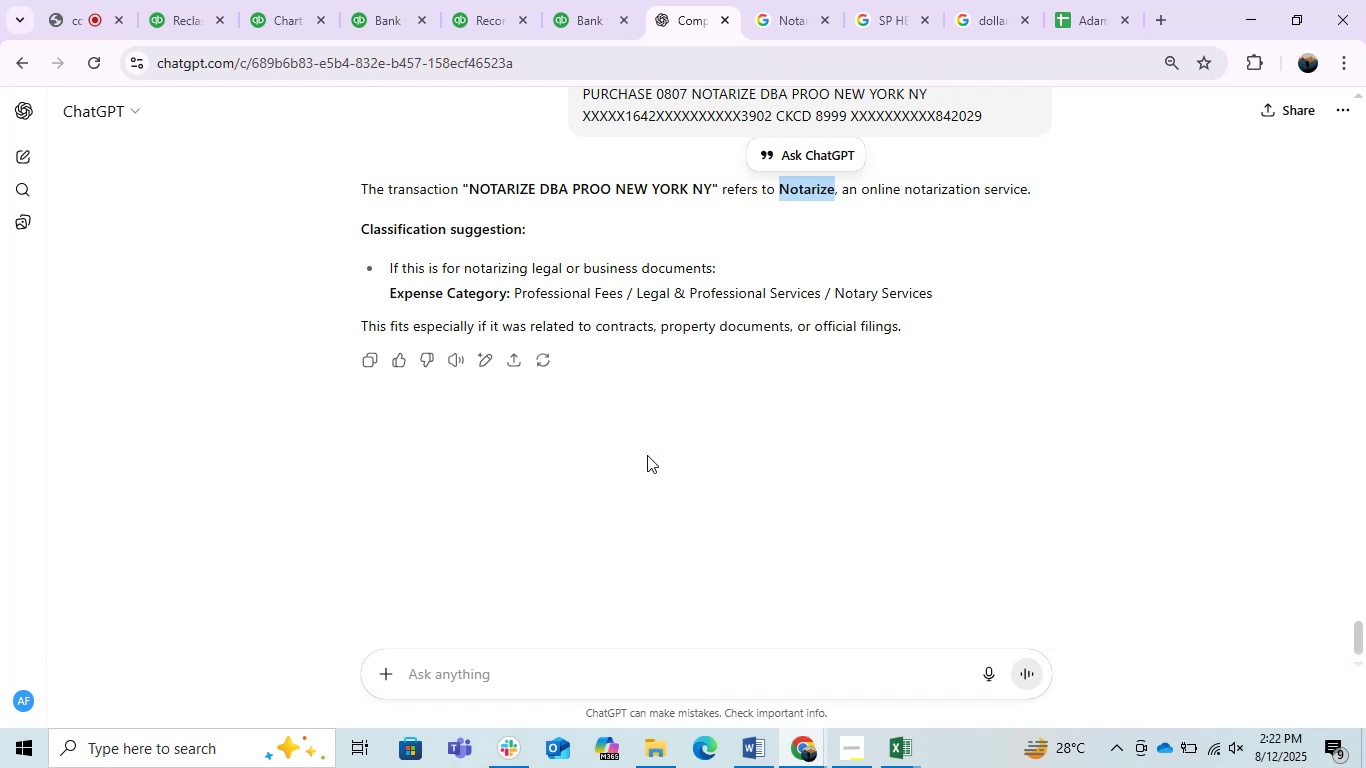 
wait(11.62)
 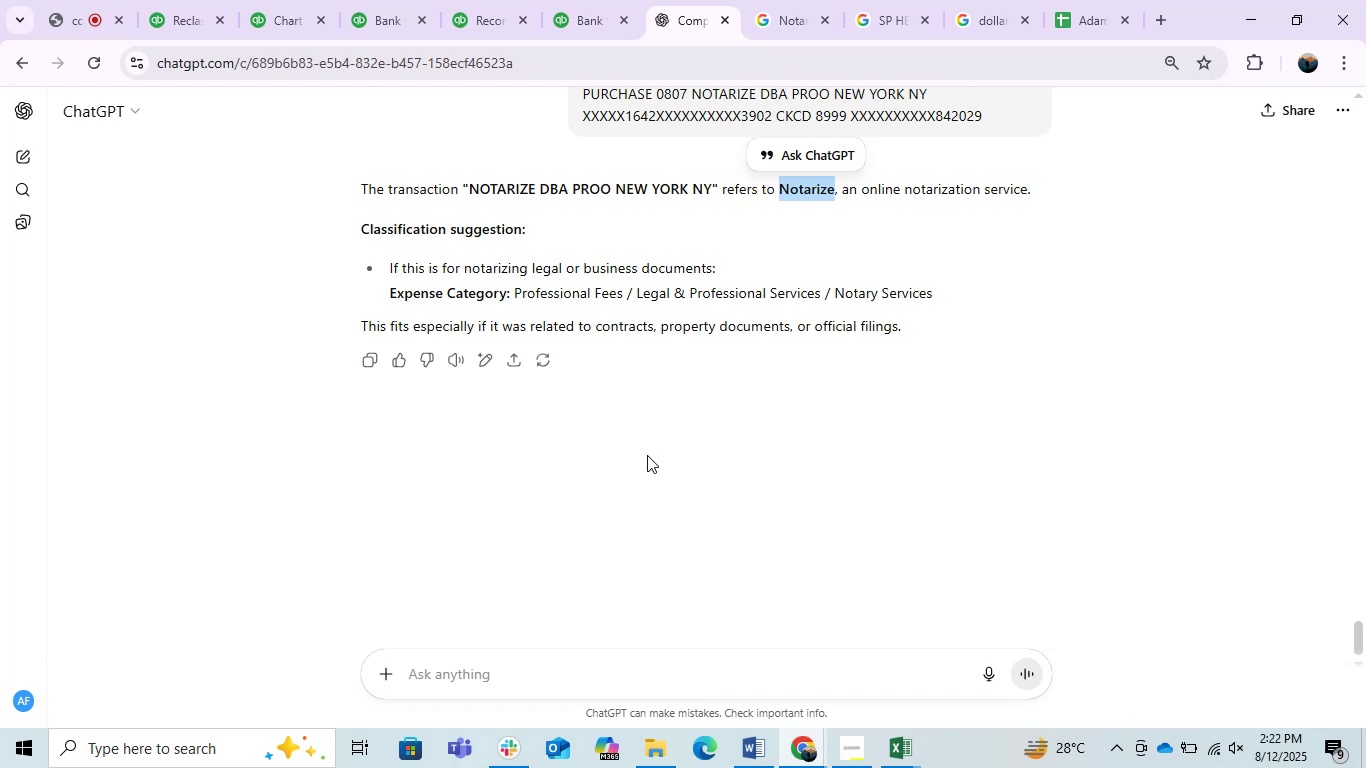 
scroll: coordinate [647, 455], scroll_direction: up, amount: 1.0
 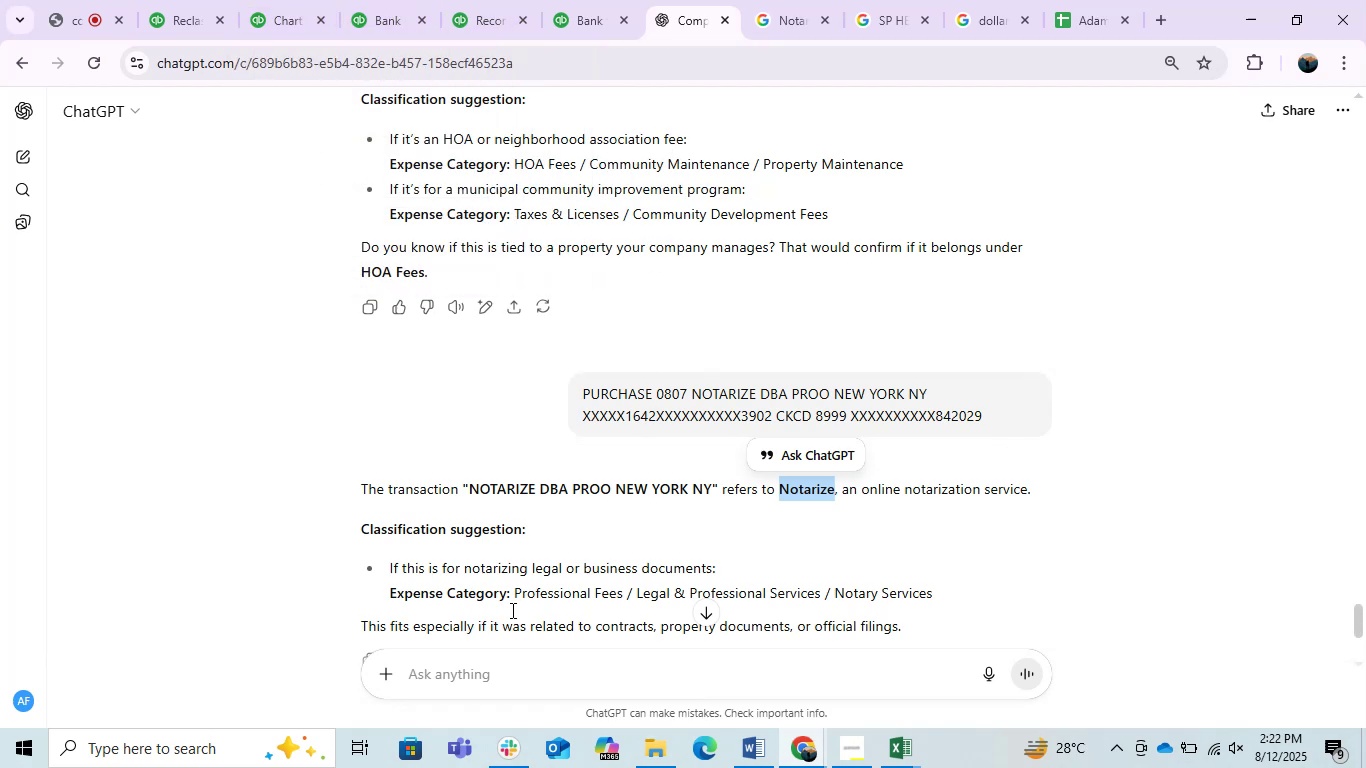 
wait(7.06)
 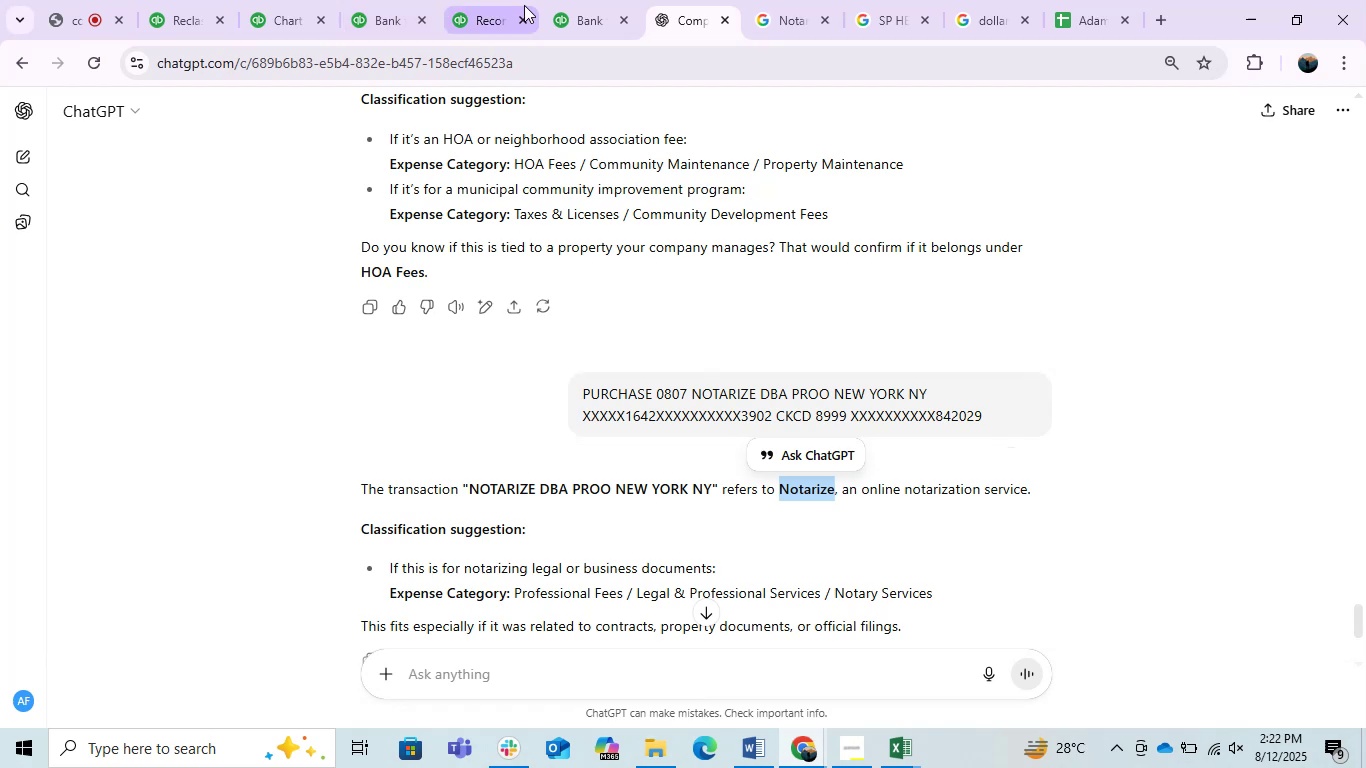 
left_click_drag(start_coordinate=[635, 591], to_coordinate=[821, 600])
 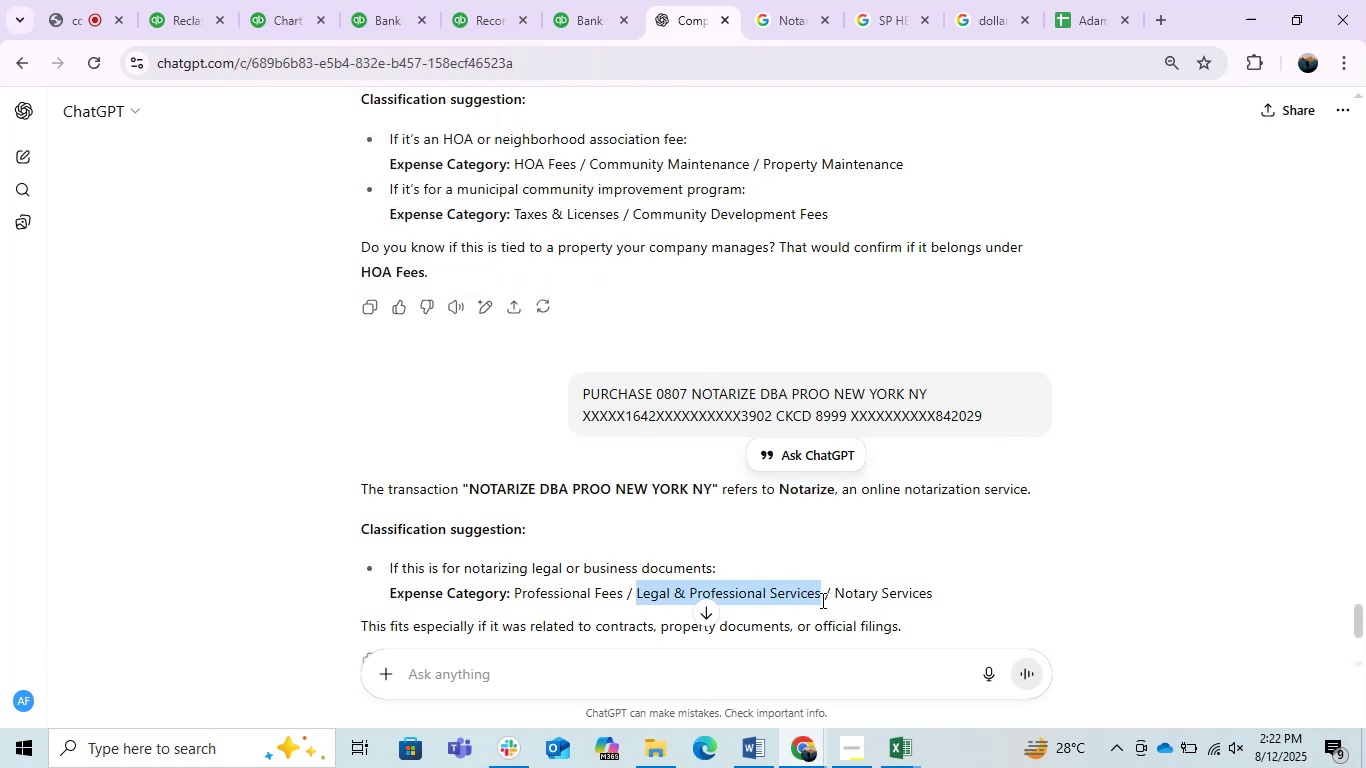 
key(Control+C)
 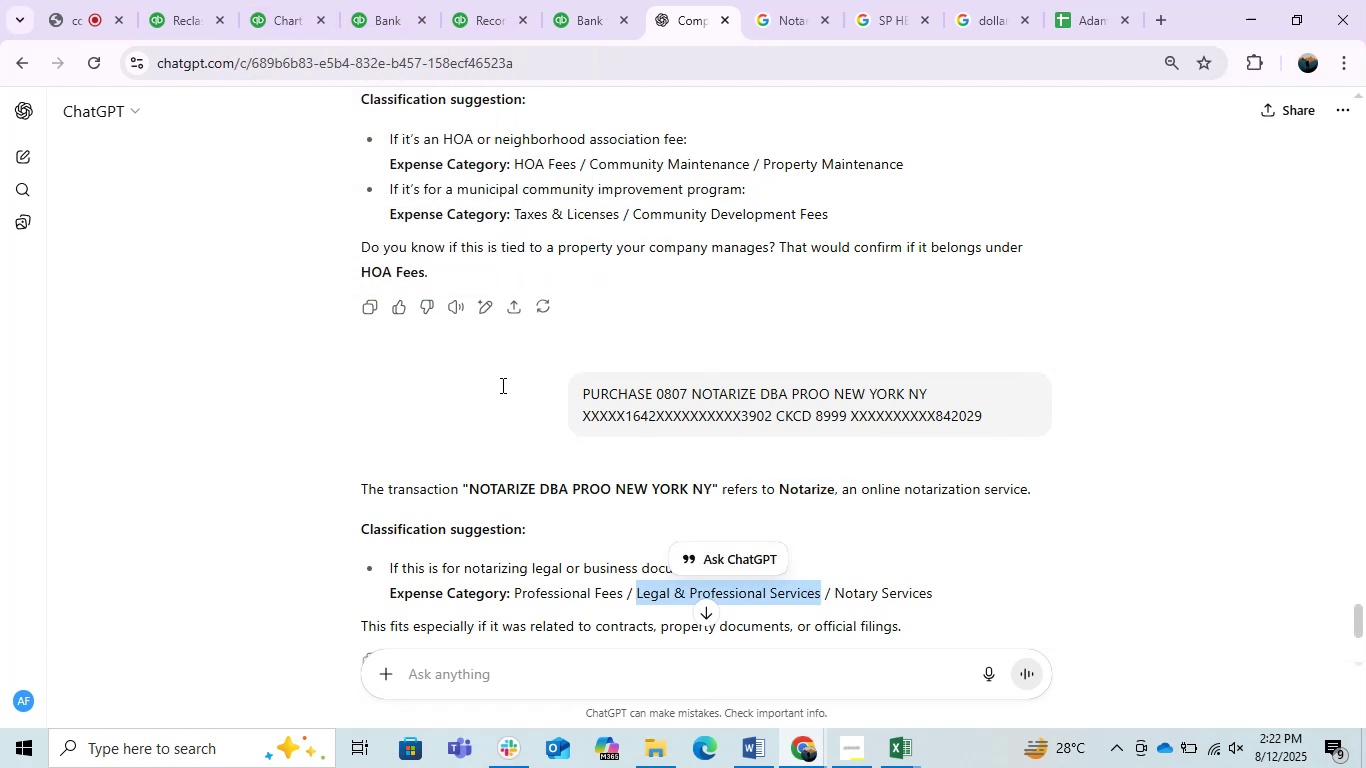 
key(Control+C)
 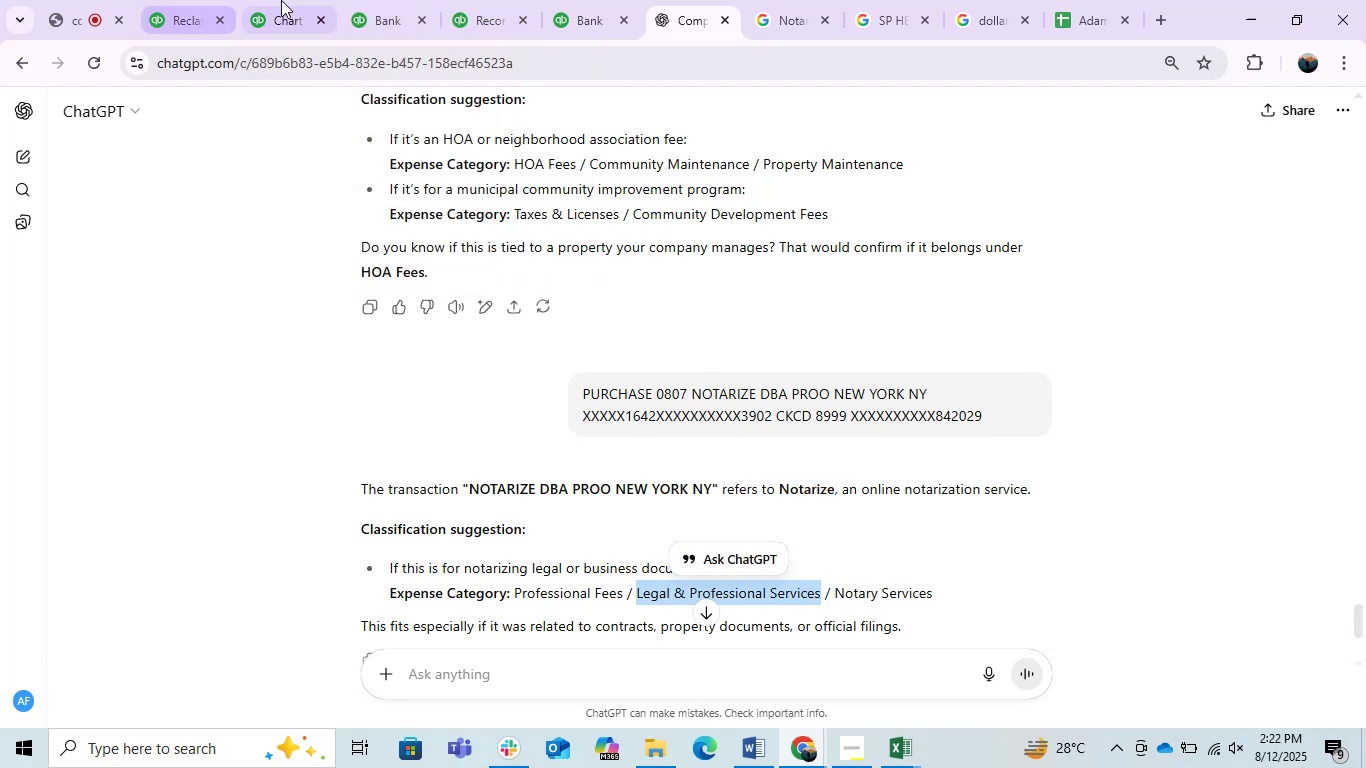 
left_click([292, 0])
 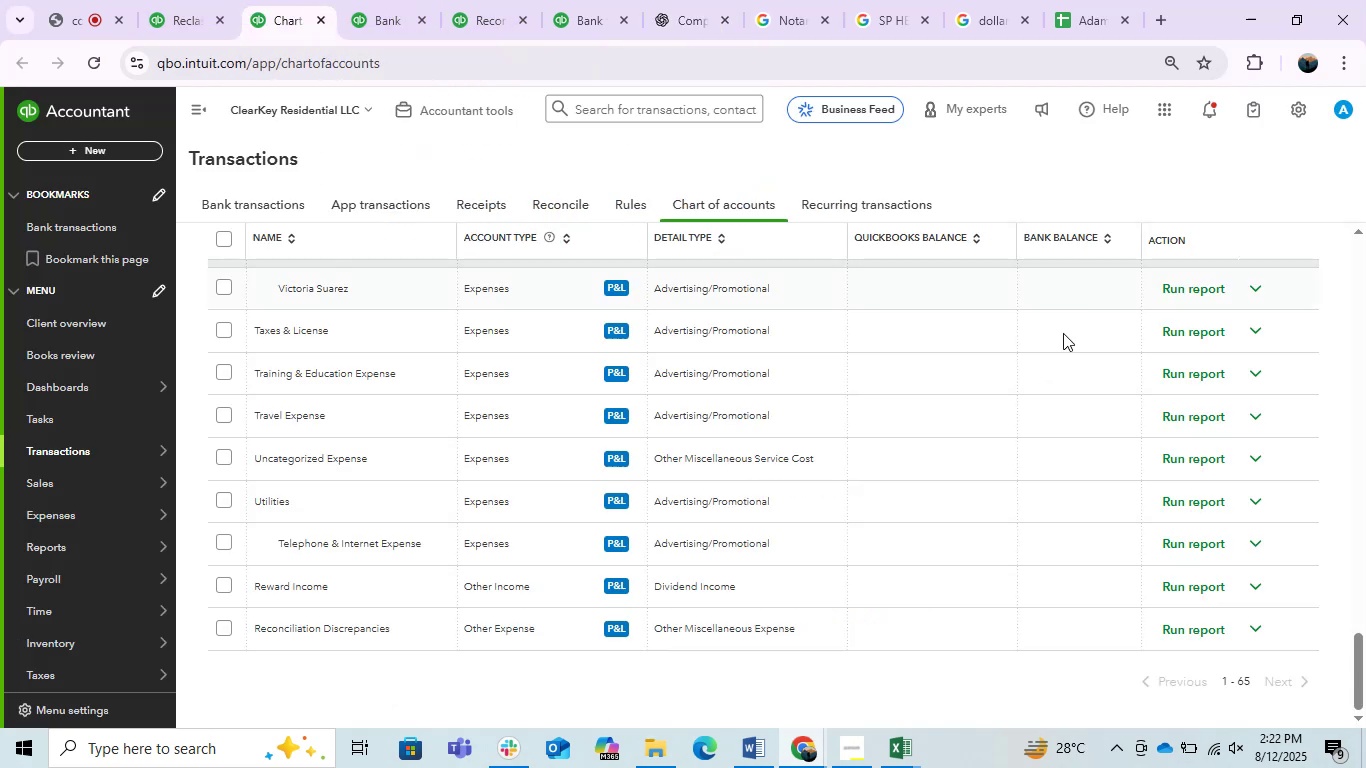 
scroll: coordinate [1182, 395], scroll_direction: up, amount: 16.0
 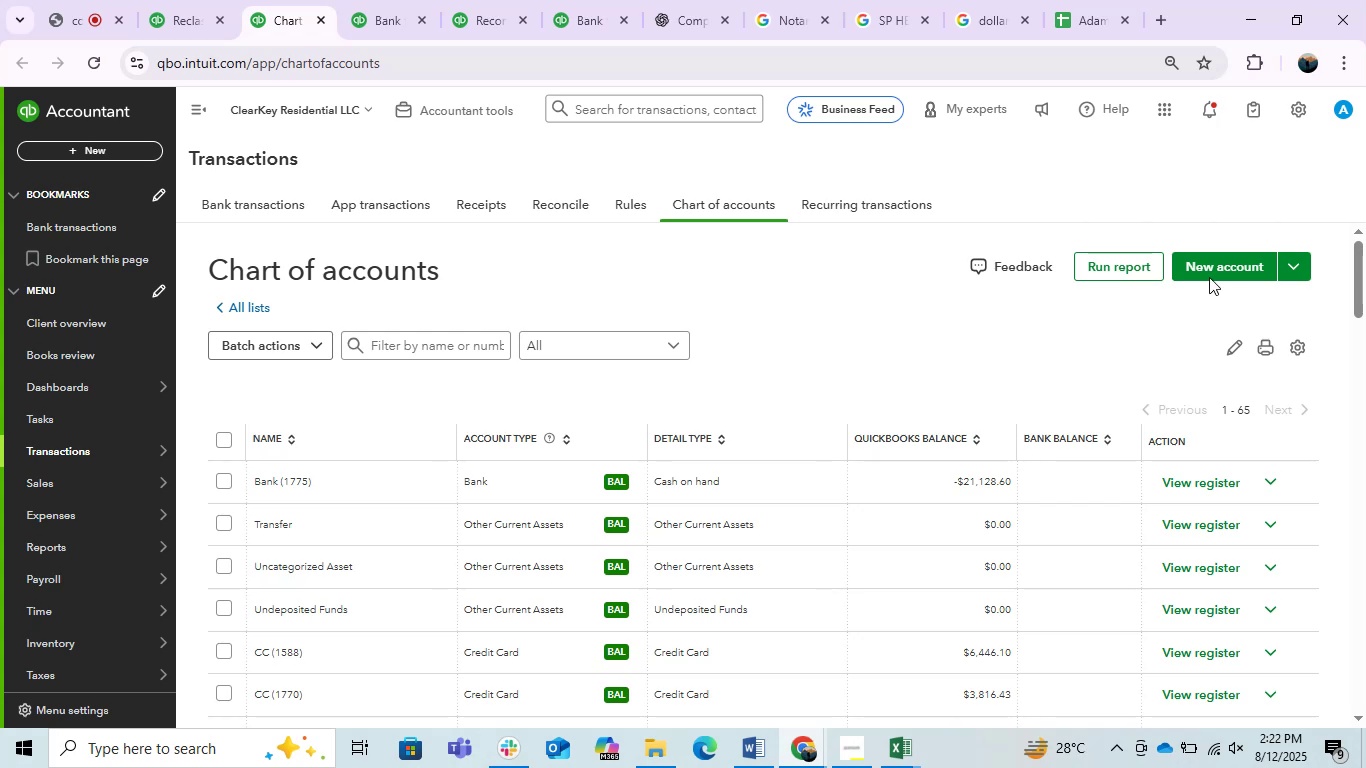 
left_click([1215, 272])
 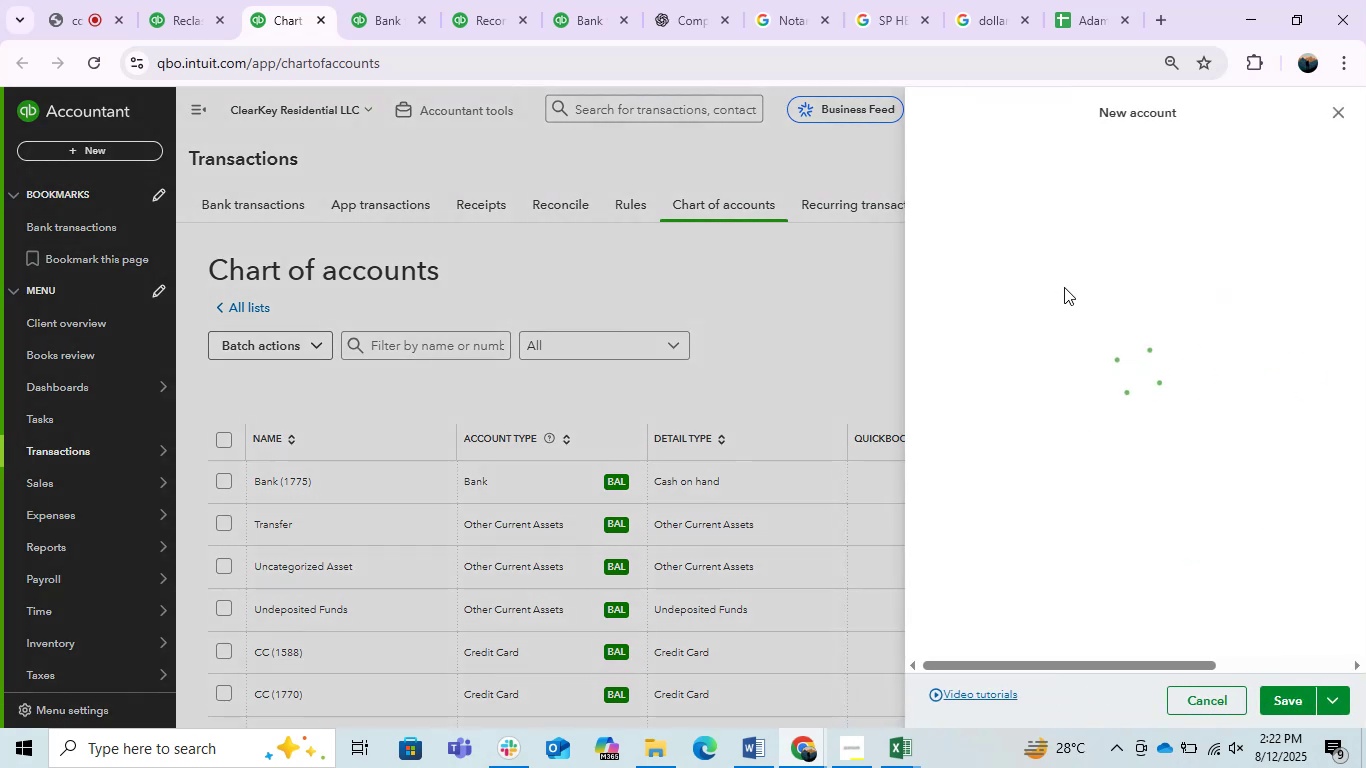 
left_click([1056, 191])
 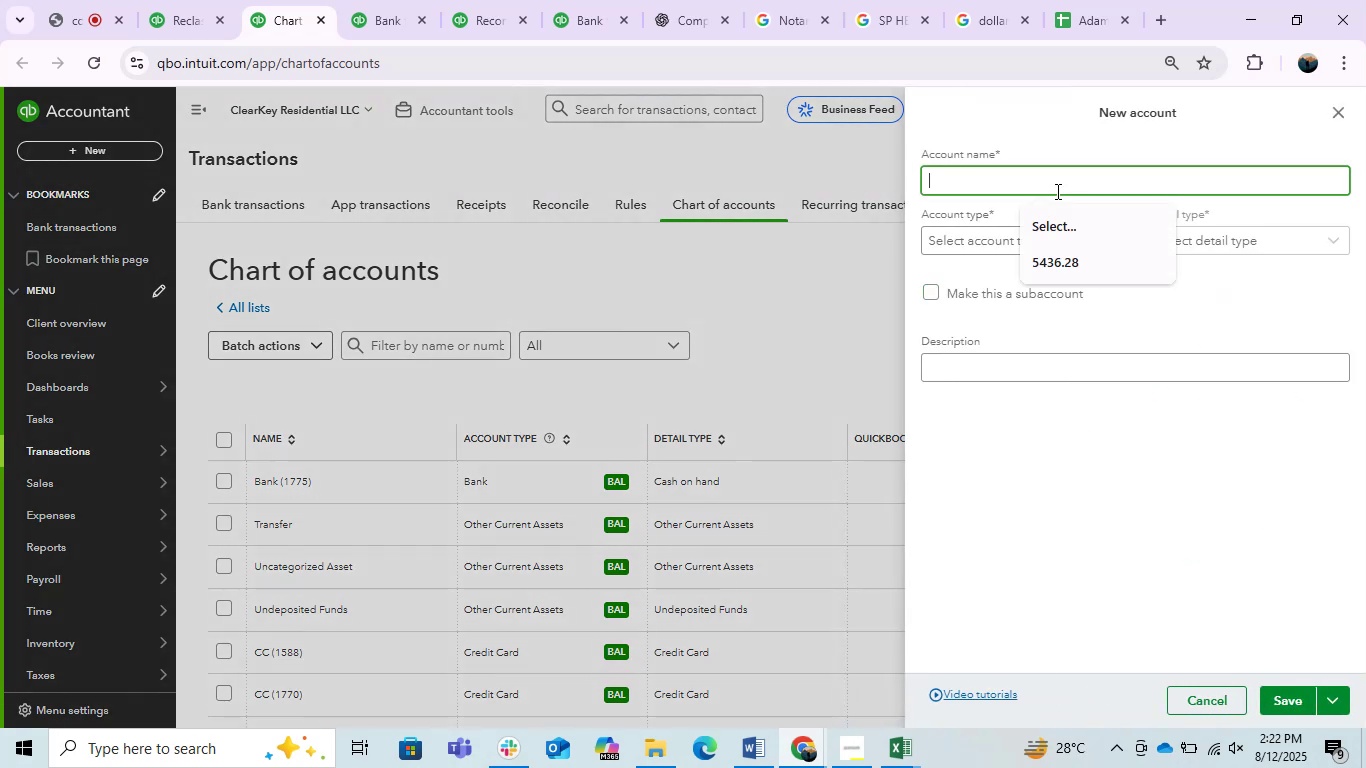 
key(Control+ControlLeft)
 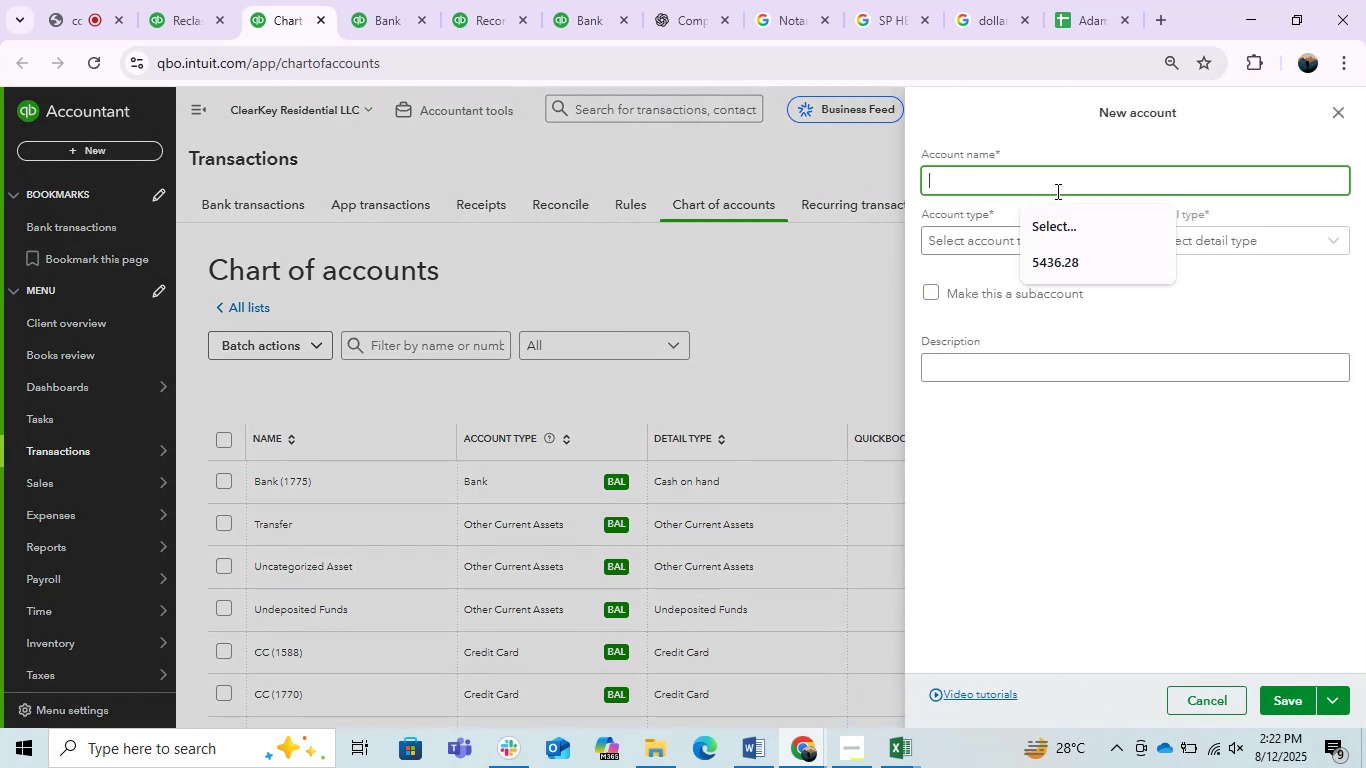 
key(Control+V)
 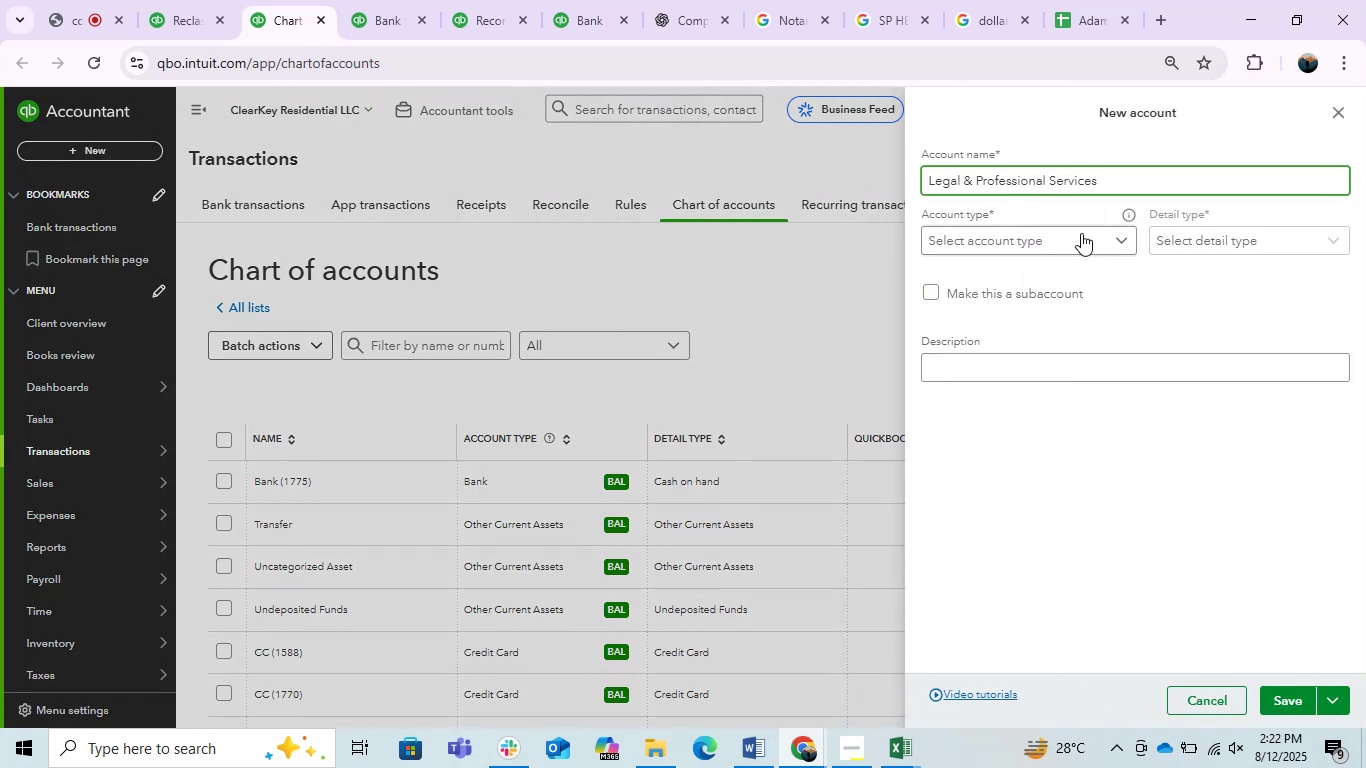 
left_click([1079, 234])
 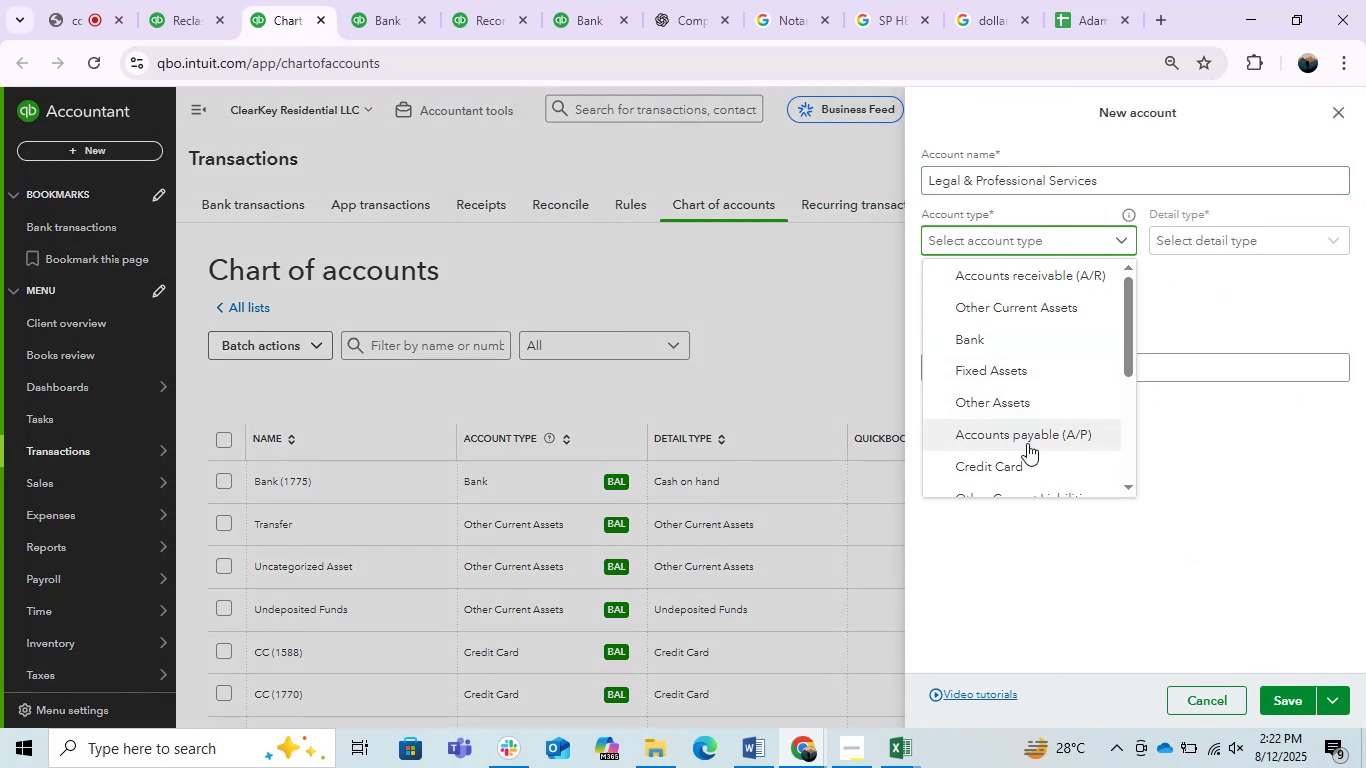 
scroll: coordinate [1075, 303], scroll_direction: down, amount: 4.0
 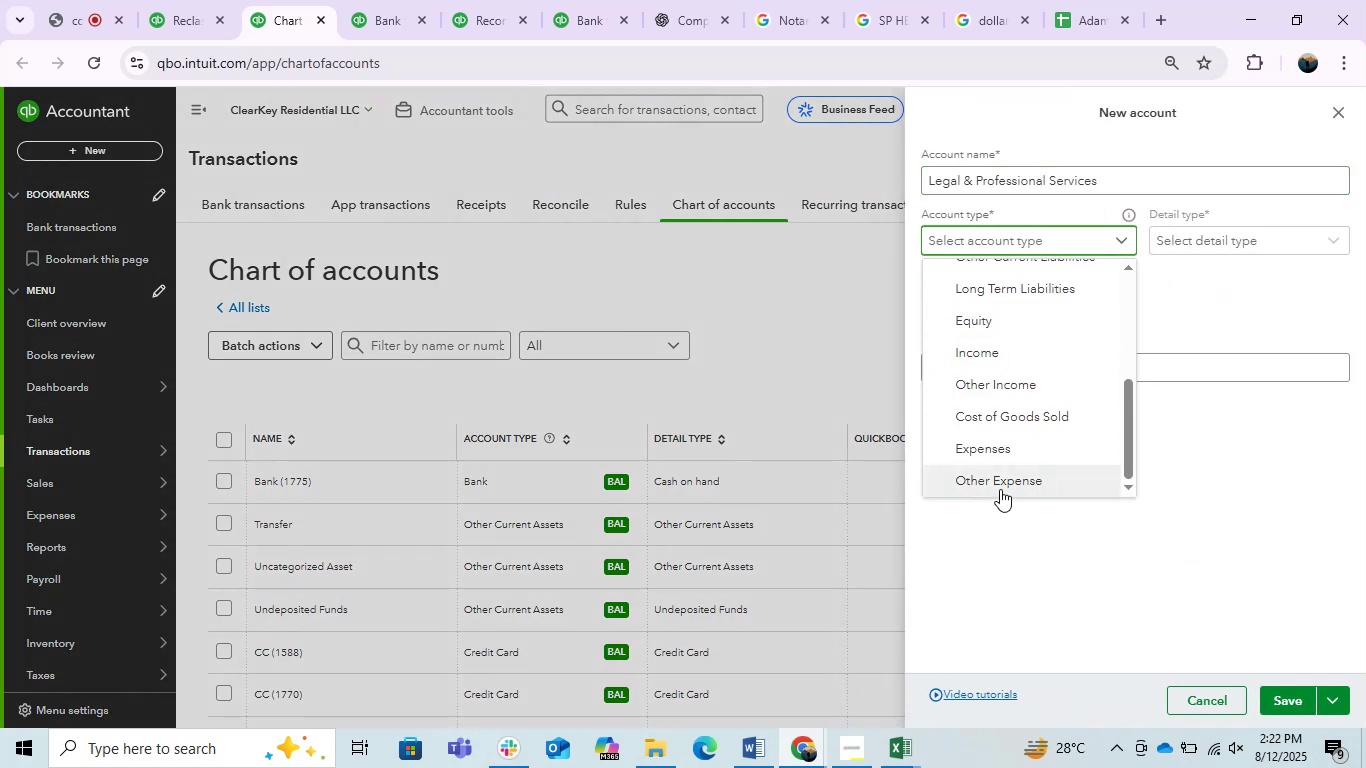 
scroll: coordinate [1000, 489], scroll_direction: up, amount: 1.0
 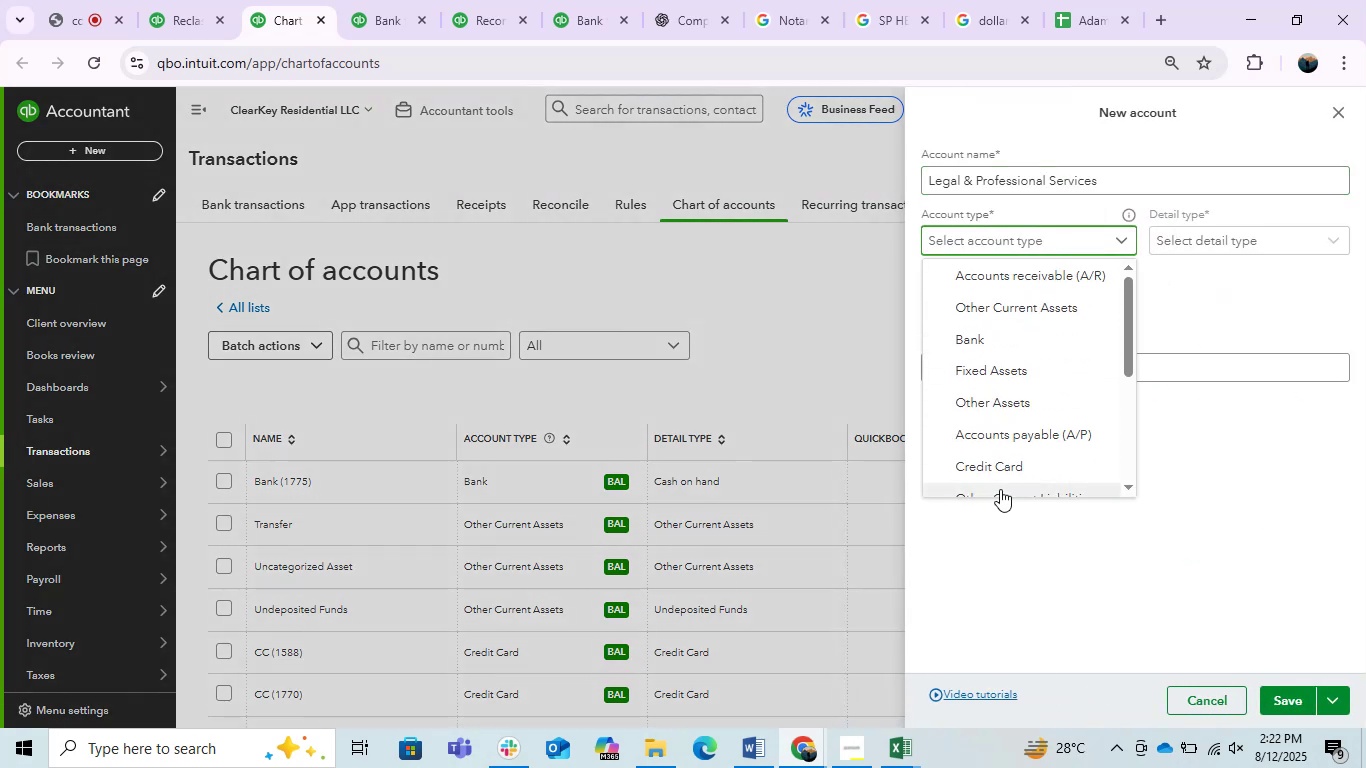 
scroll: coordinate [1000, 481], scroll_direction: down, amount: 4.0
 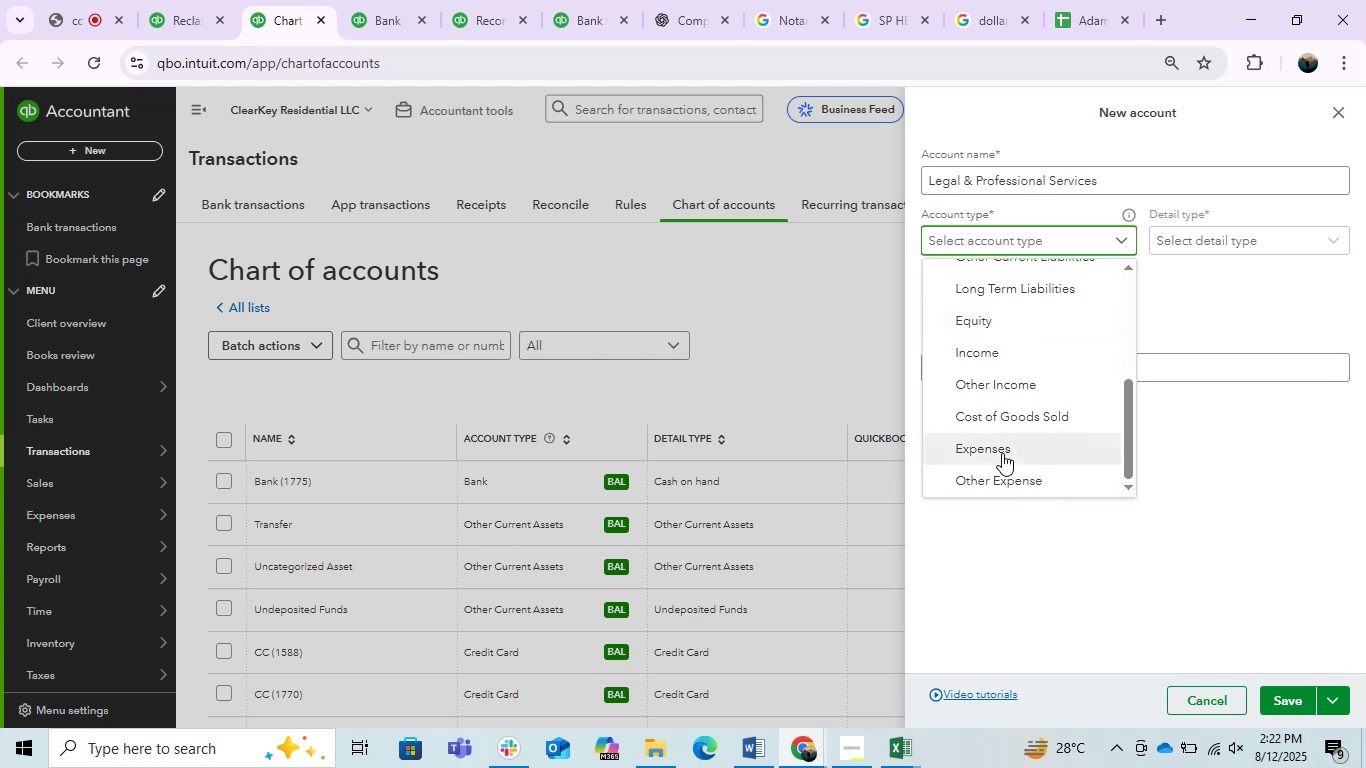 
left_click([1002, 453])
 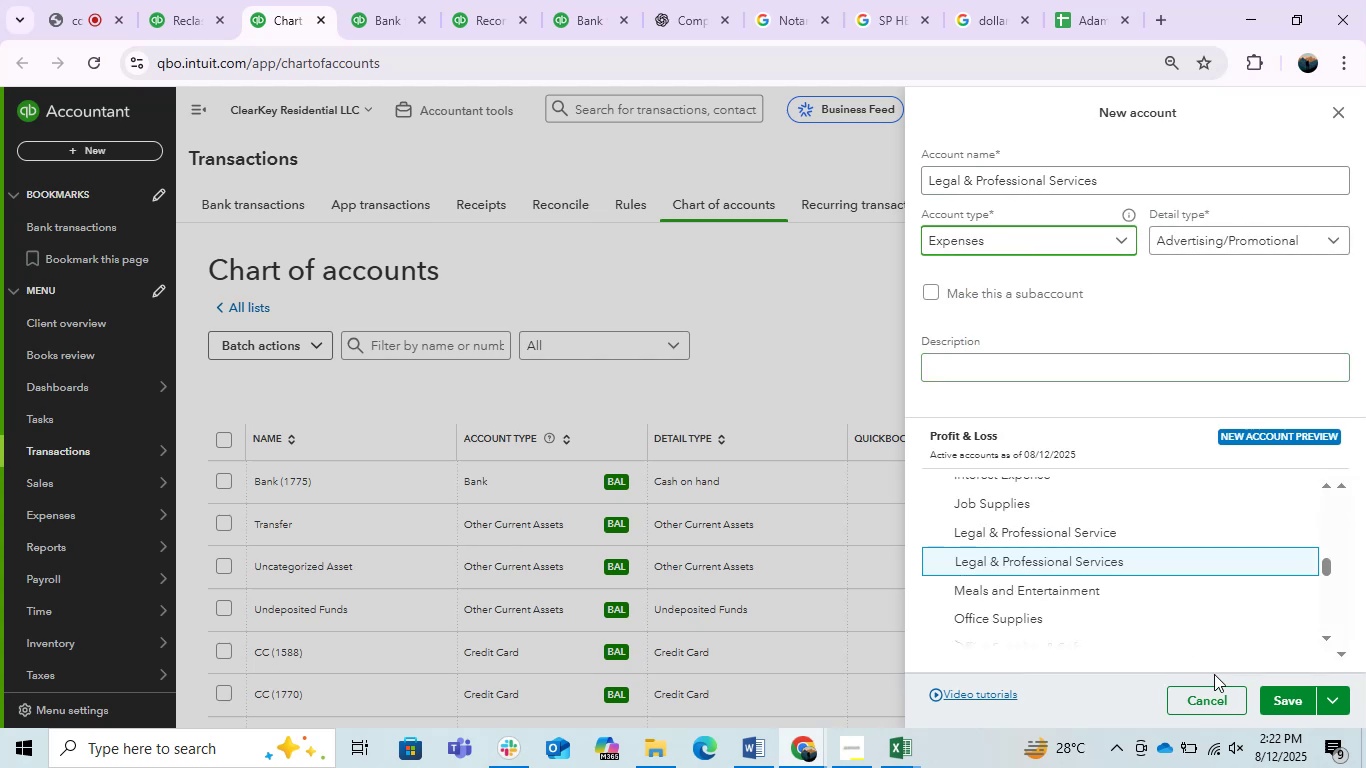 
left_click([1277, 691])
 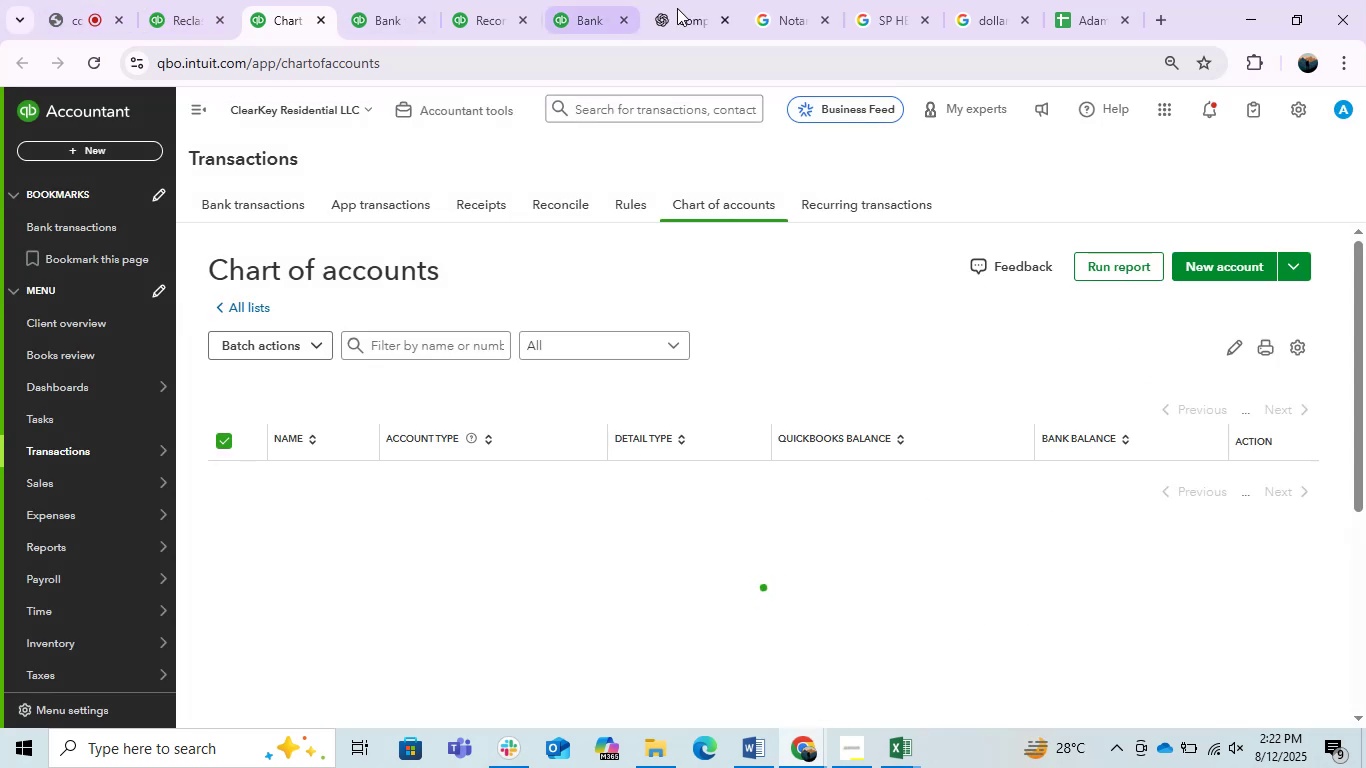 
wait(5.74)
 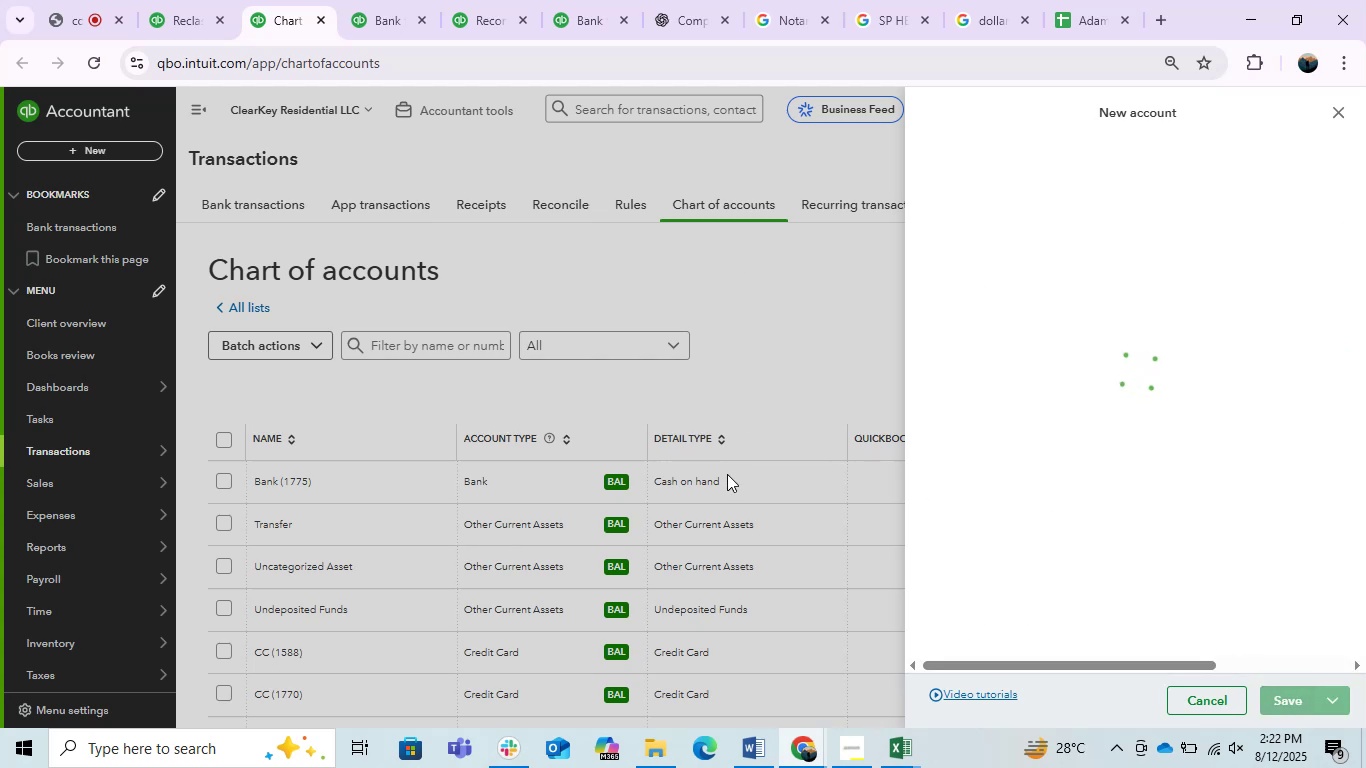 
left_click([694, 0])
 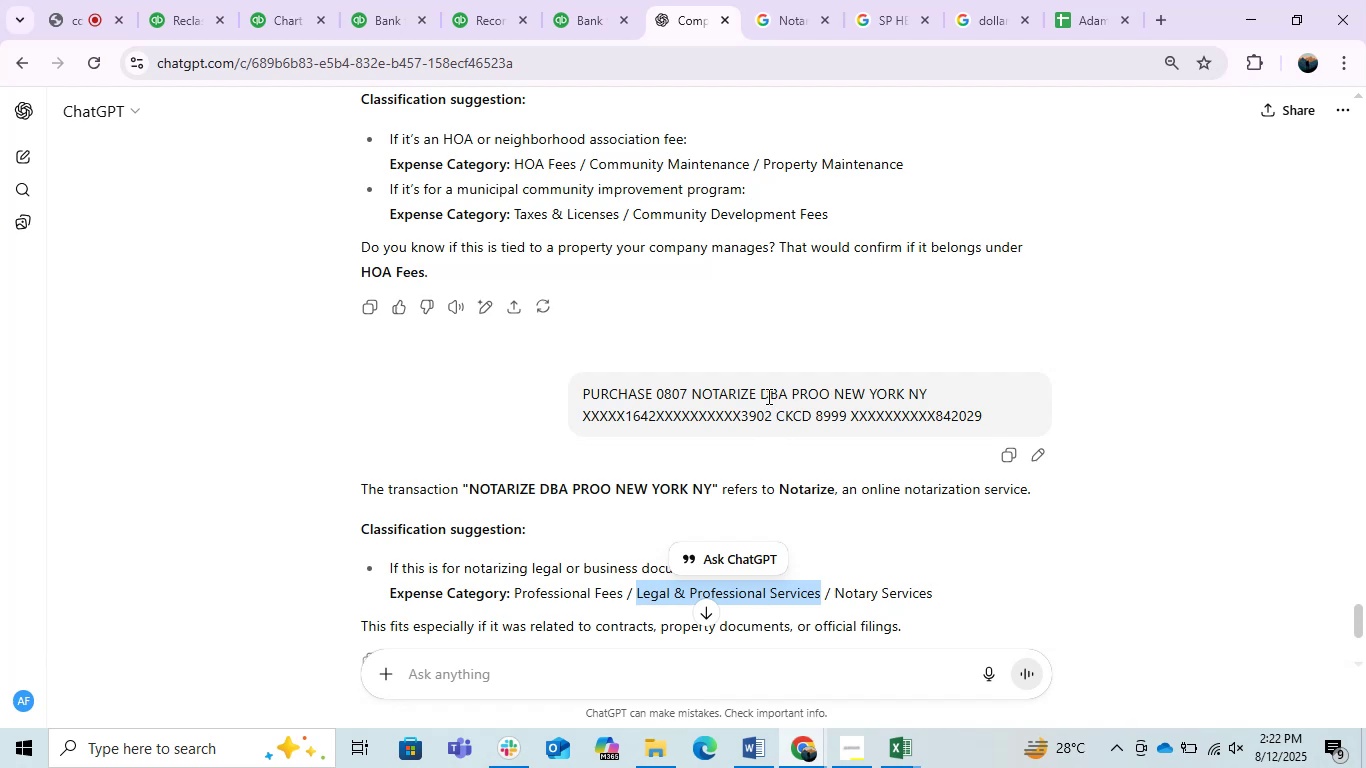 
wait(9.12)
 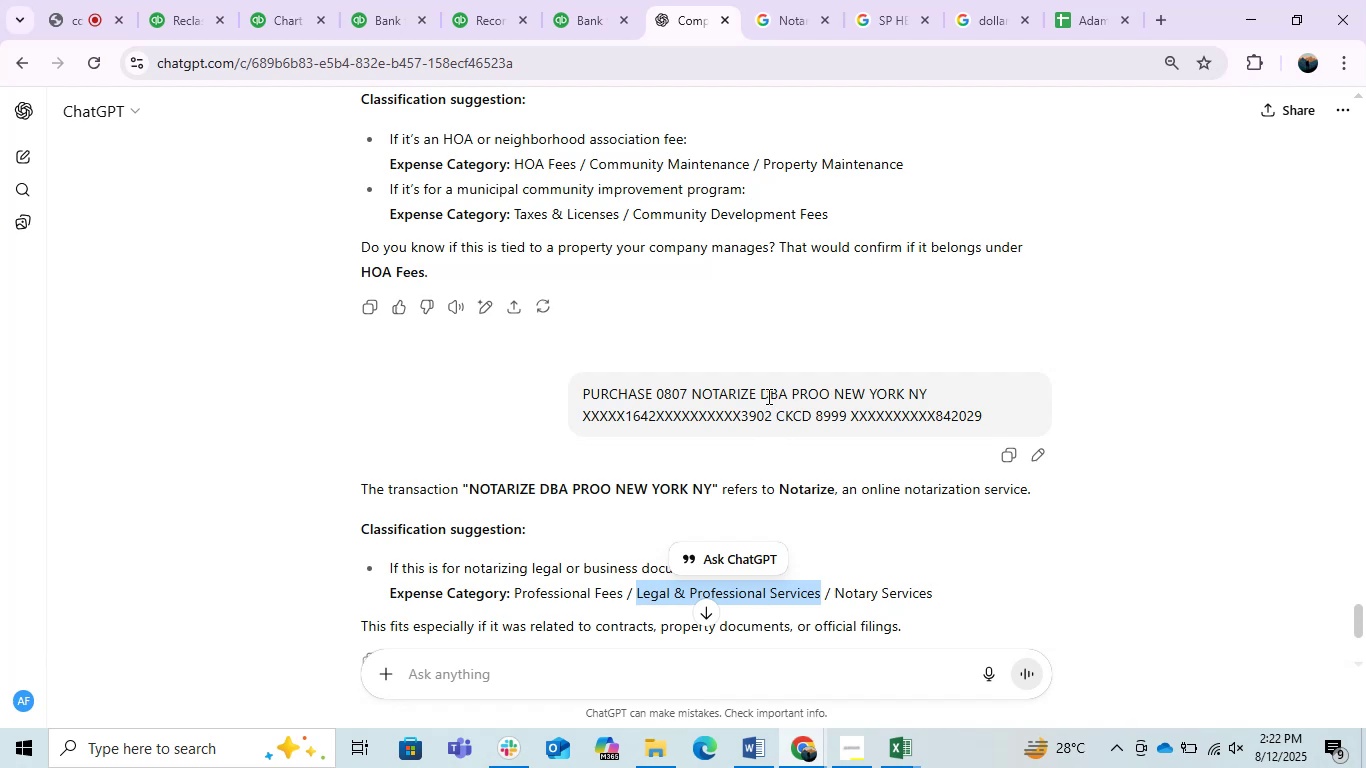 
left_click_drag(start_coordinate=[607, 489], to_coordinate=[472, 475])
 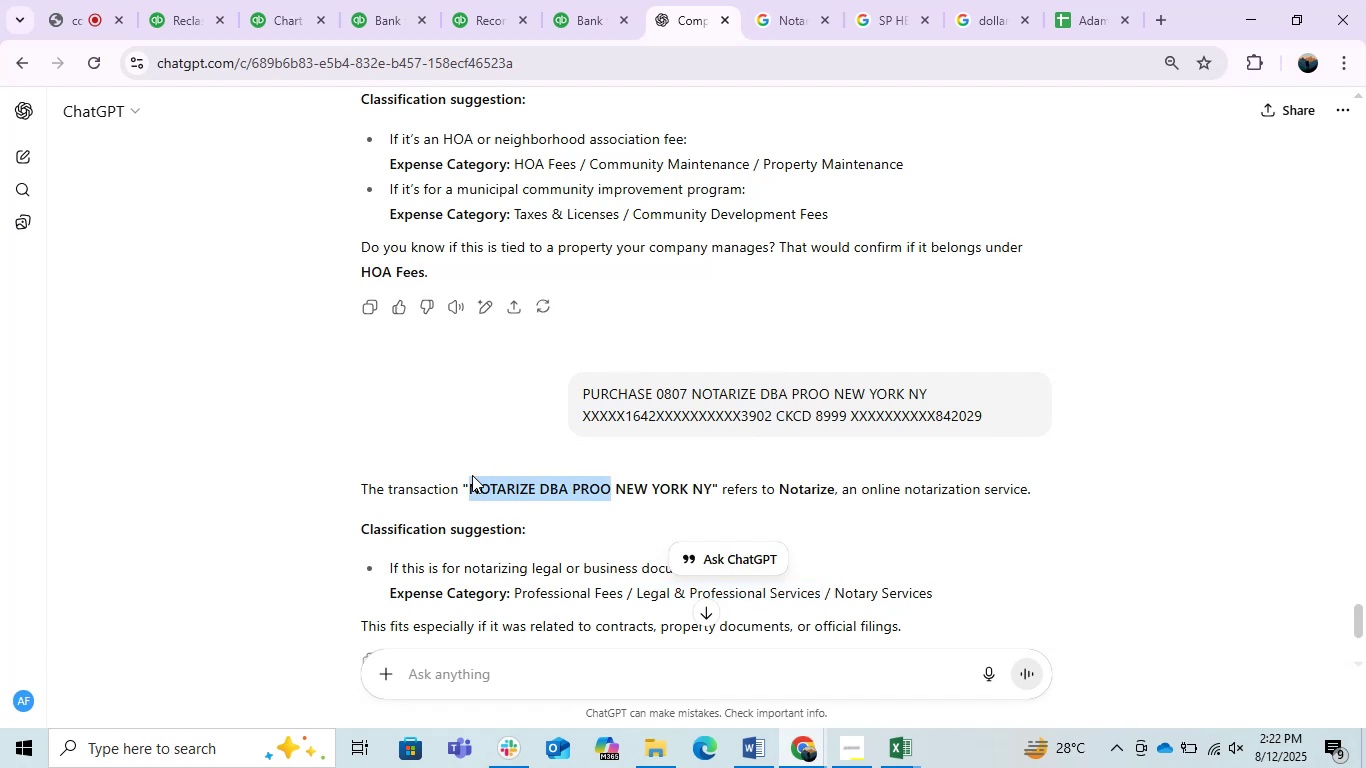 
key(Control+C)
 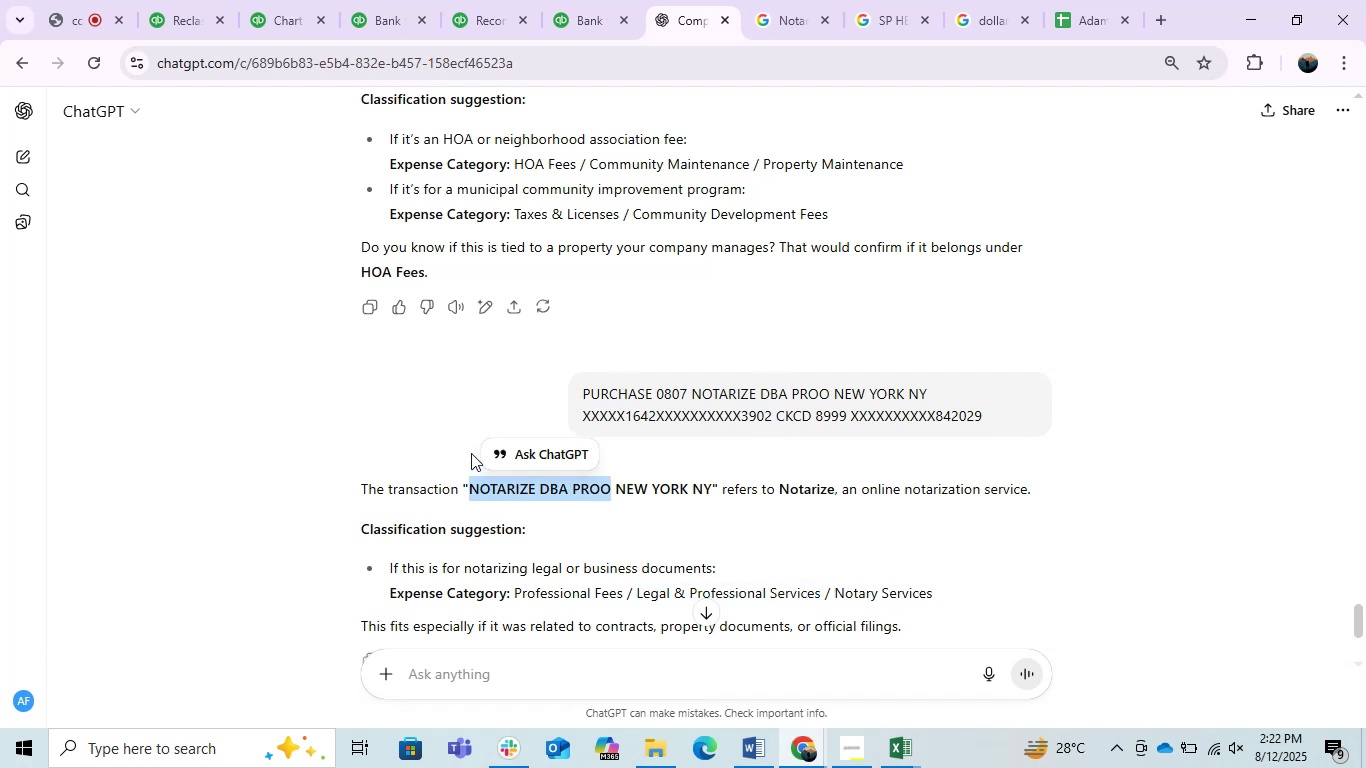 
key(Control+C)
 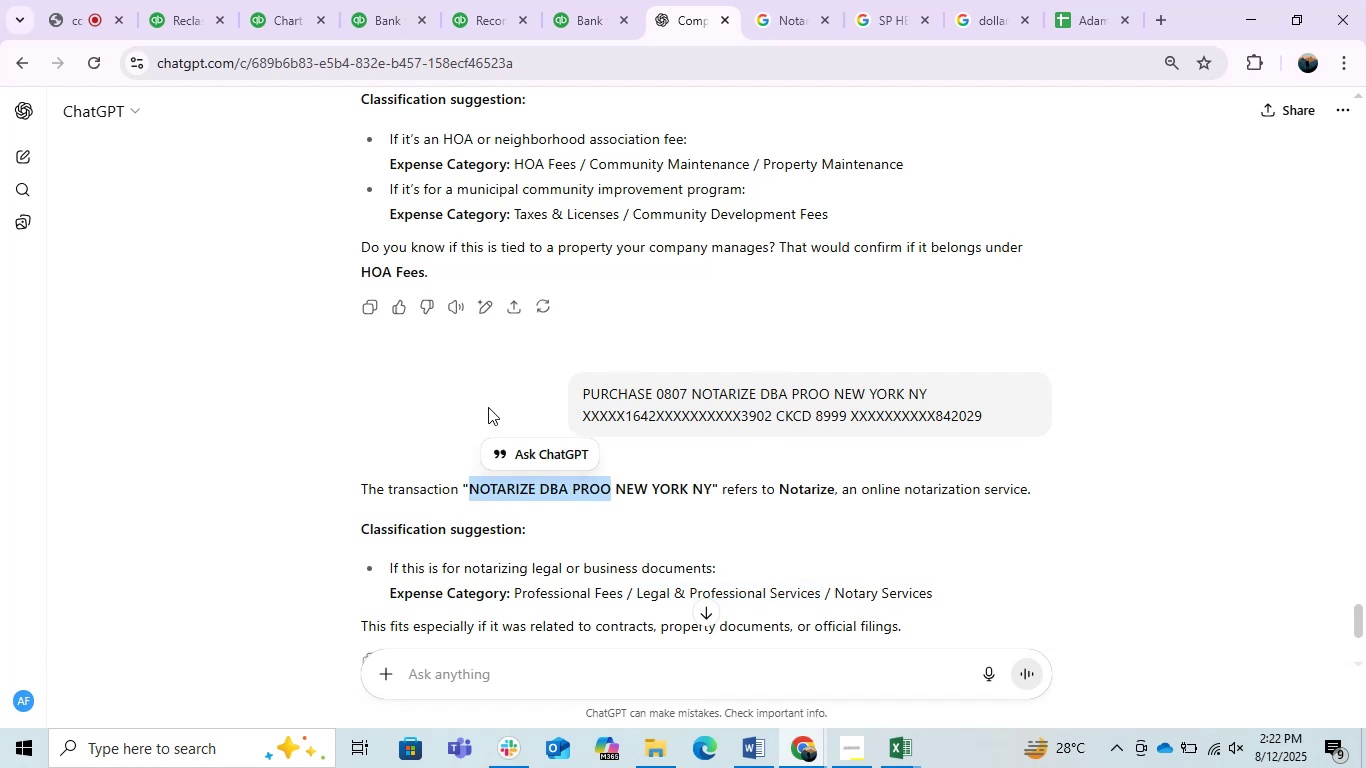 
key(Control+C)
 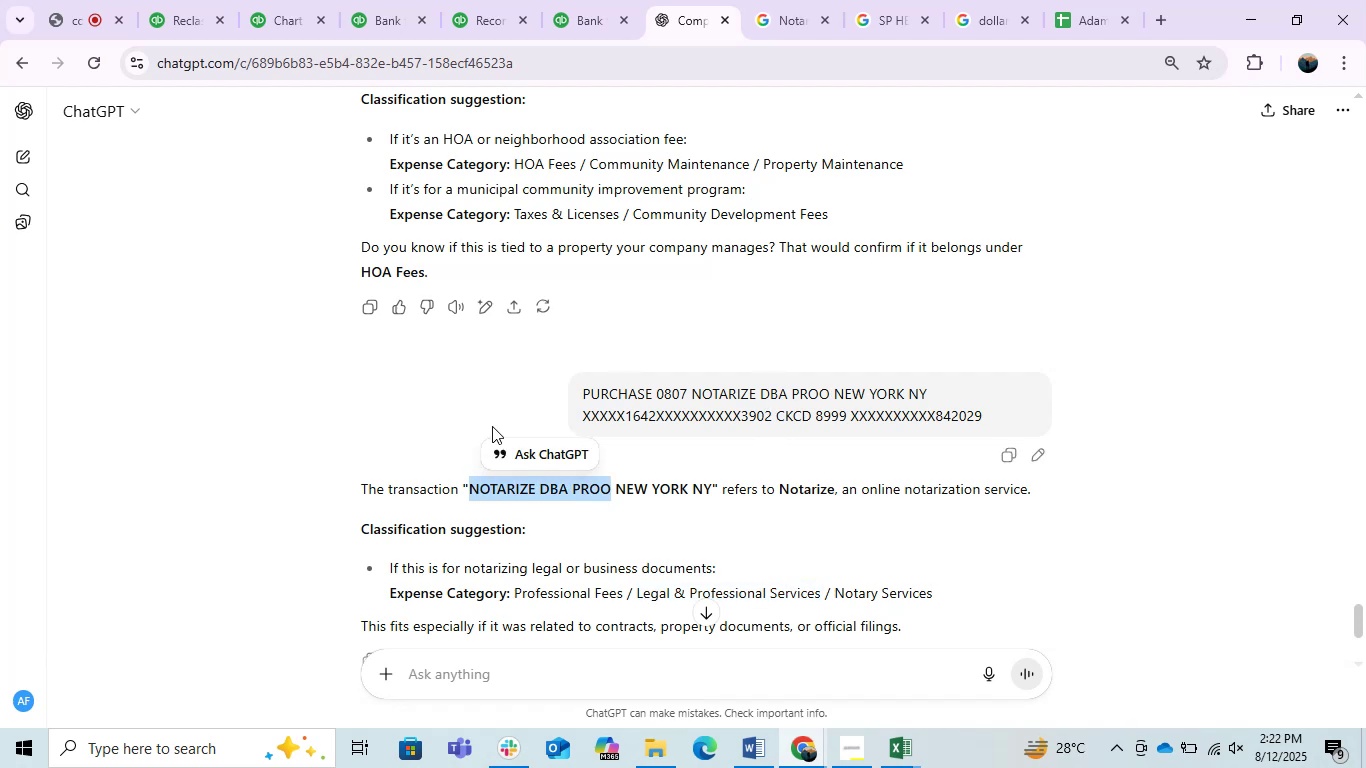 
key(Control+C)
 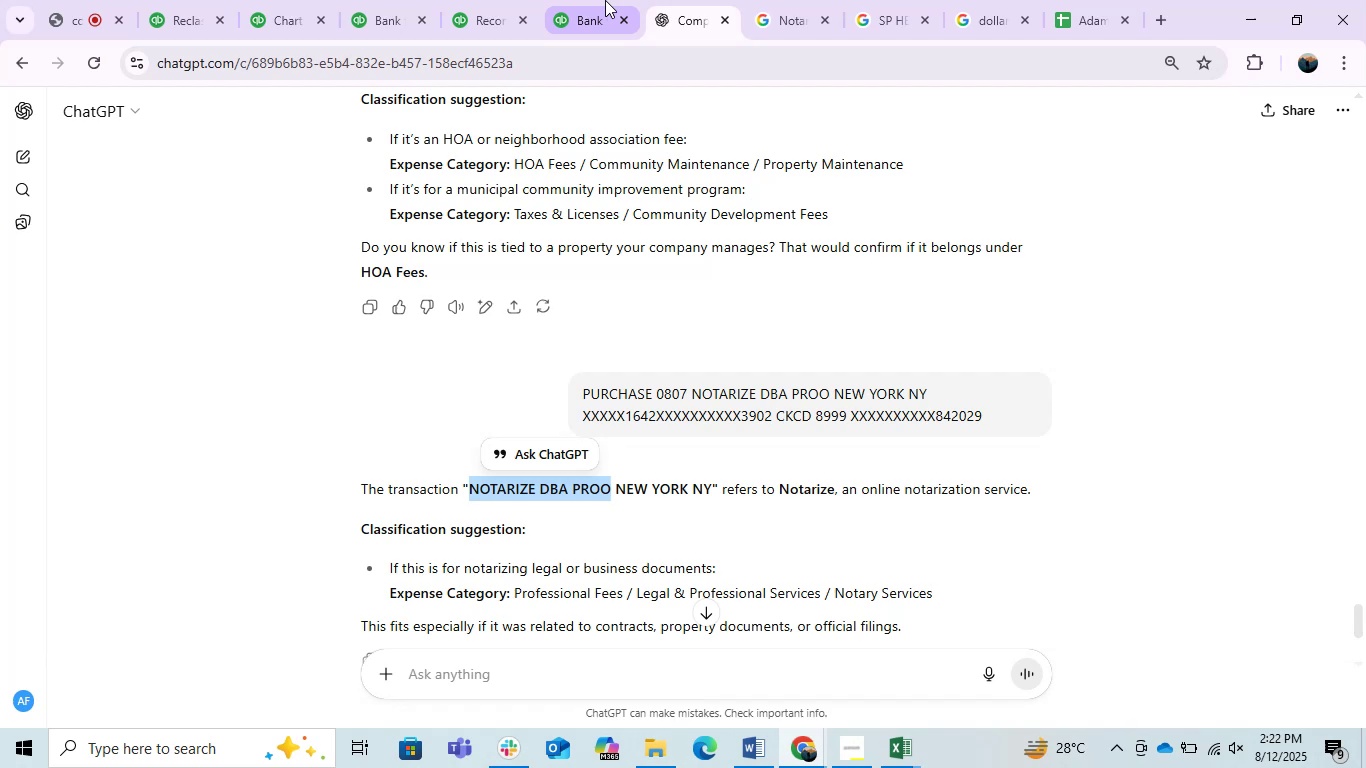 
left_click([584, 0])
 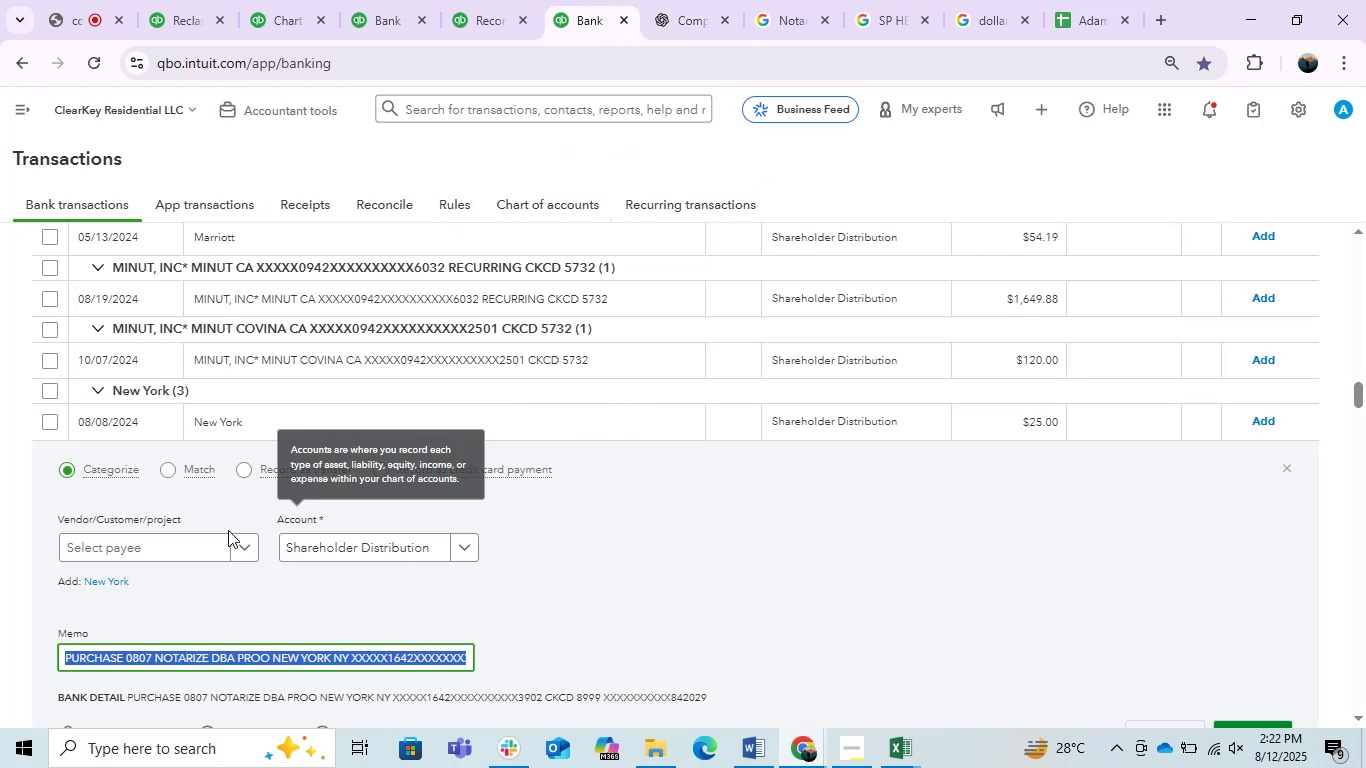 
left_click([200, 536])
 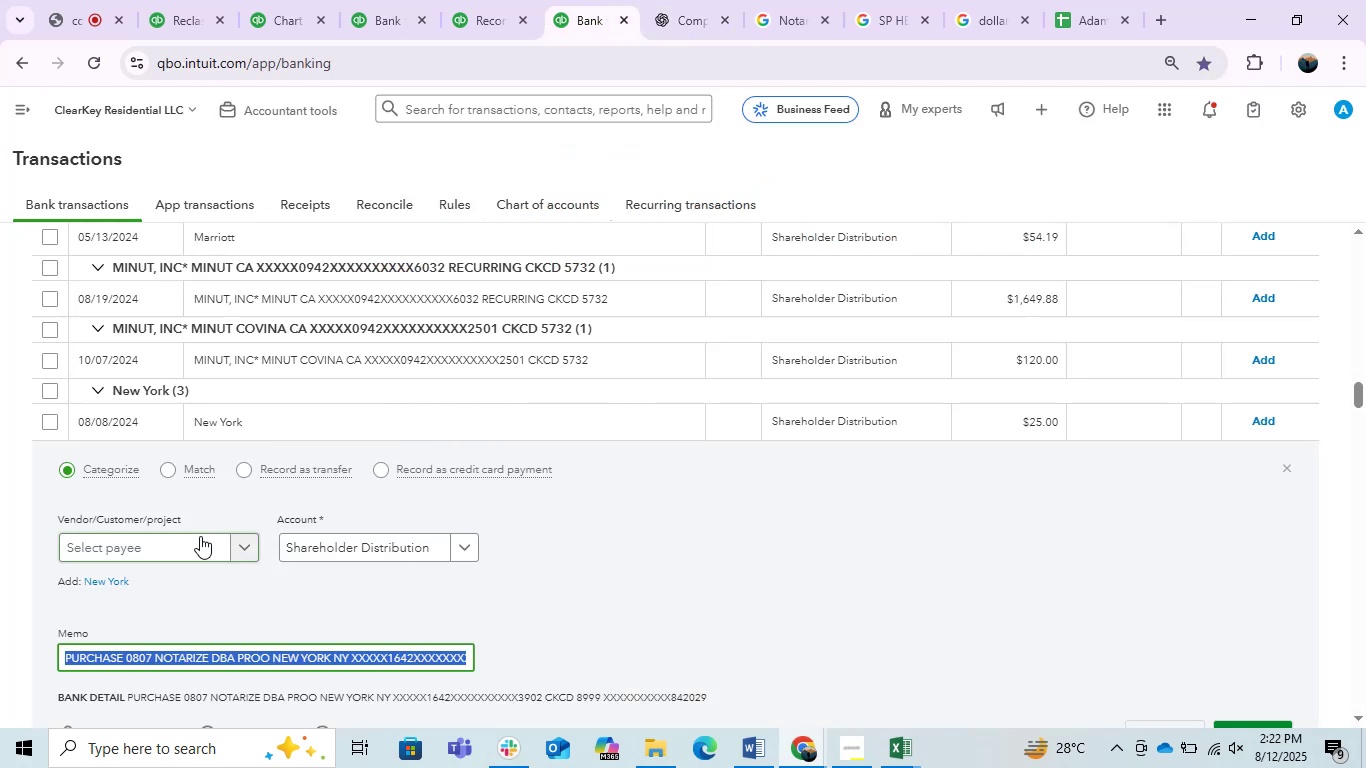 
key(Control+V)
 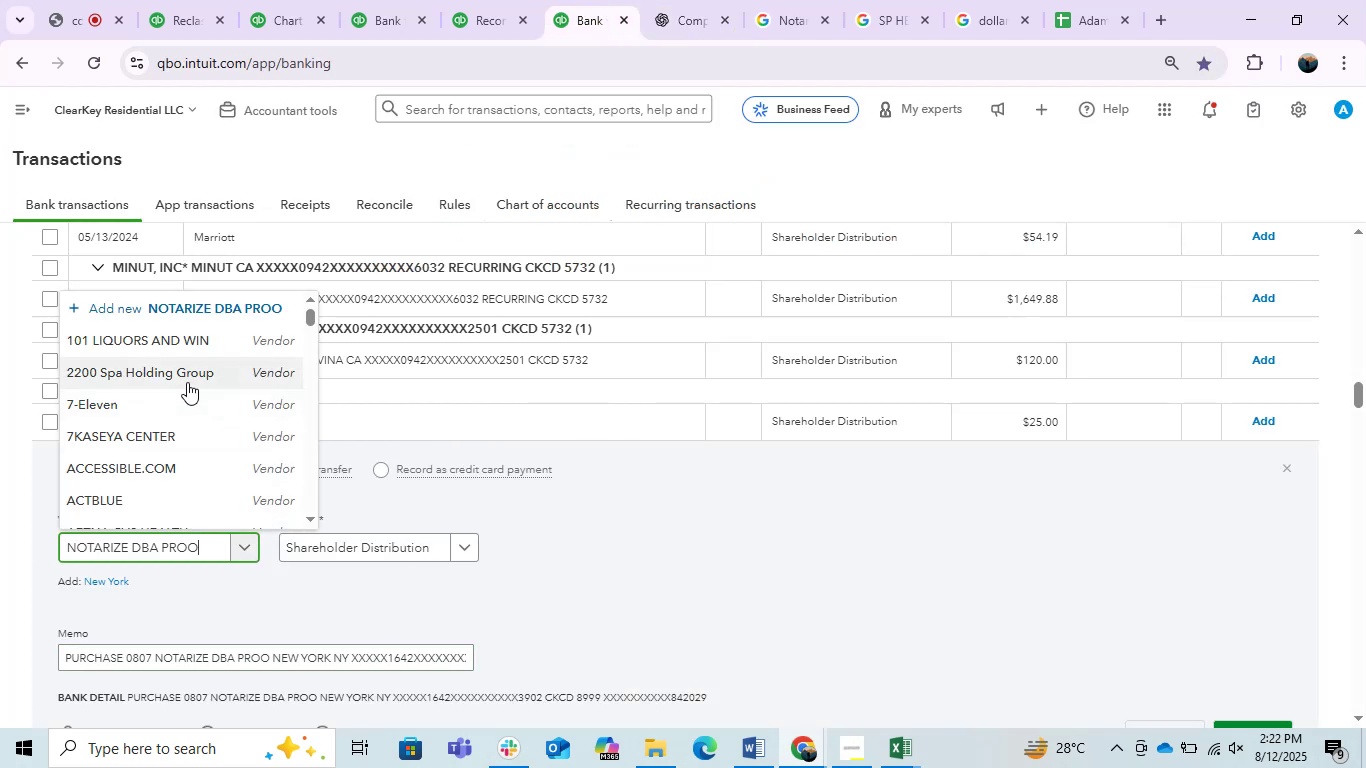 
left_click([224, 509])
 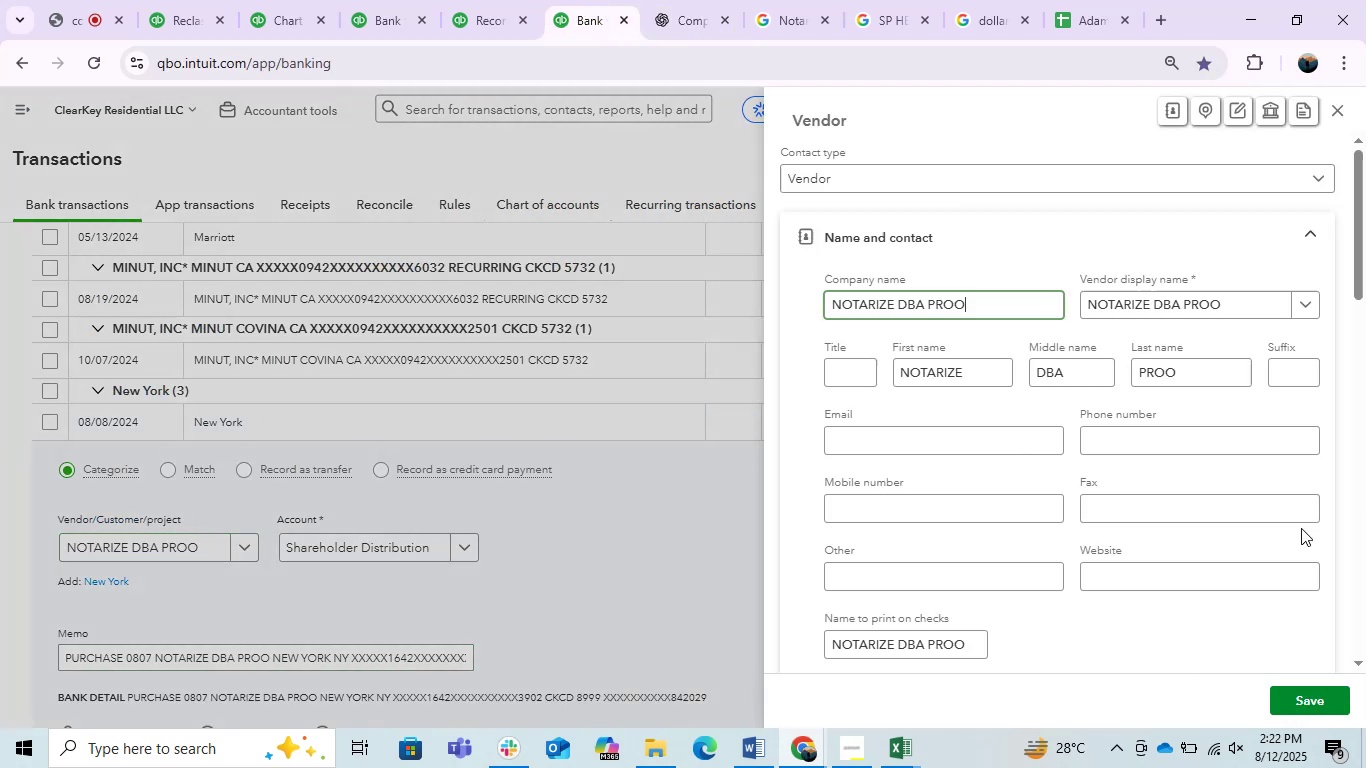 
left_click([1294, 696])
 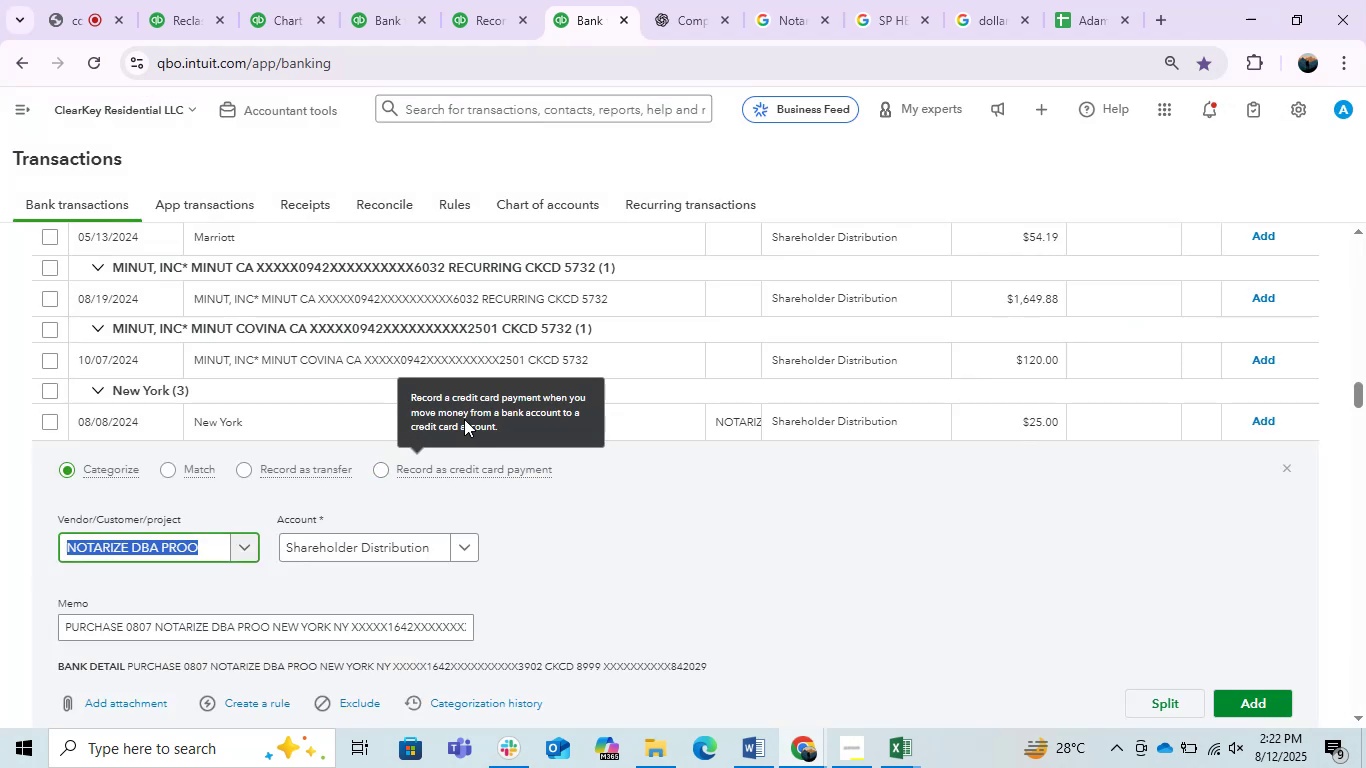 
left_click([328, 409])
 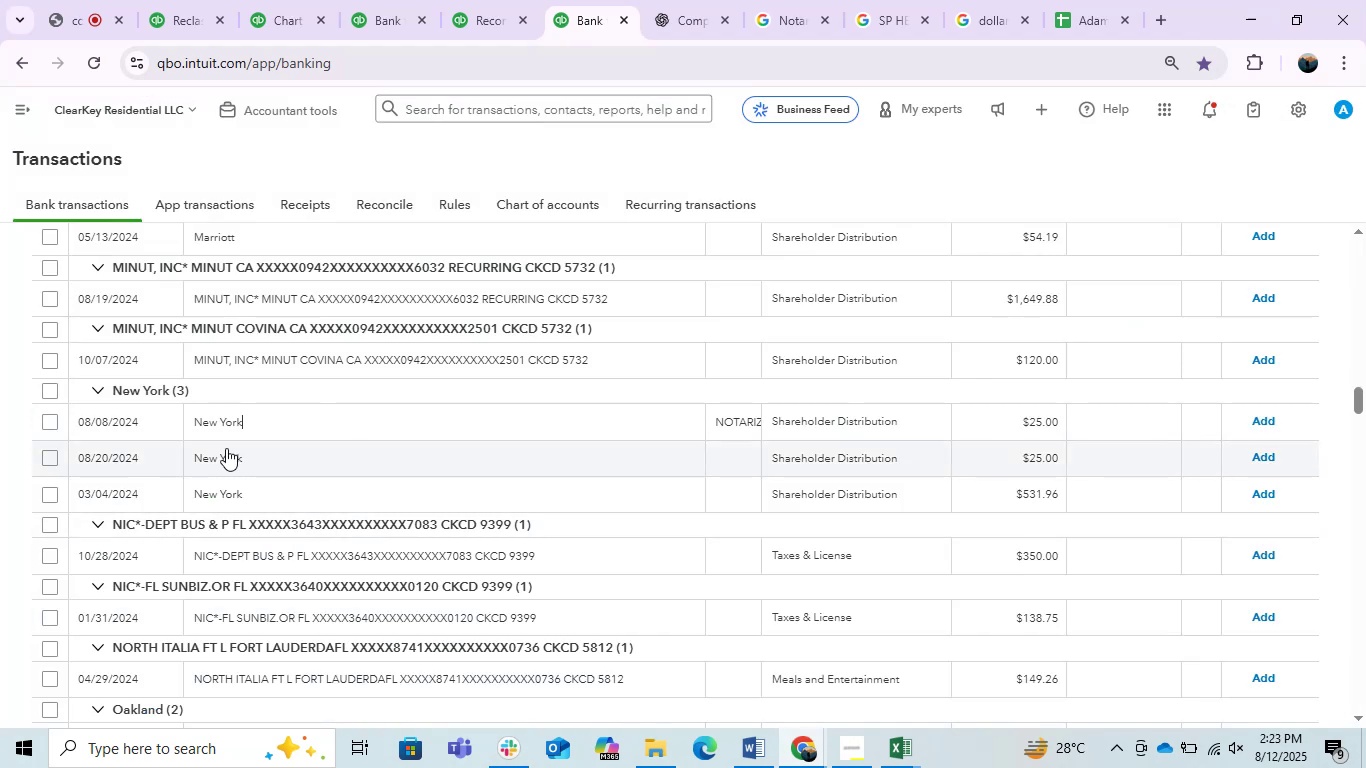 
left_click([226, 448])
 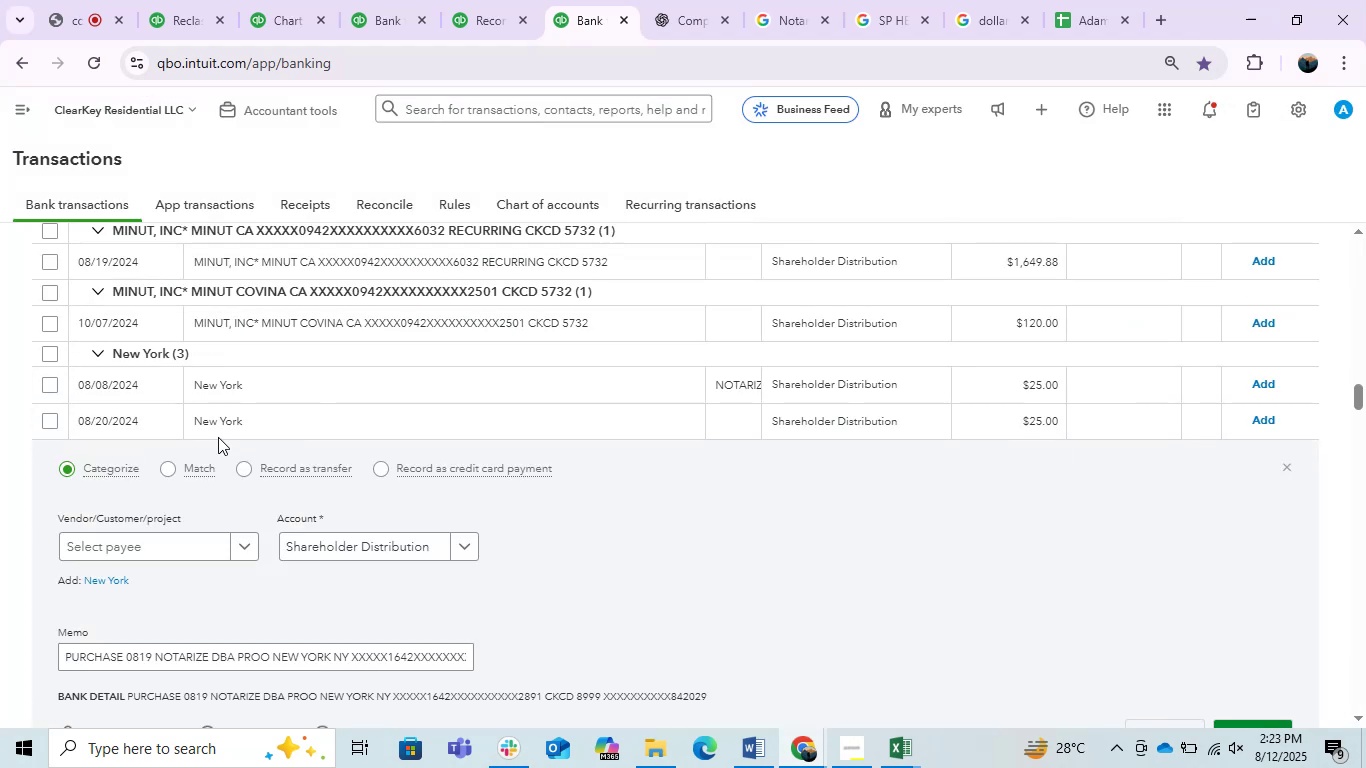 
left_click([237, 388])
 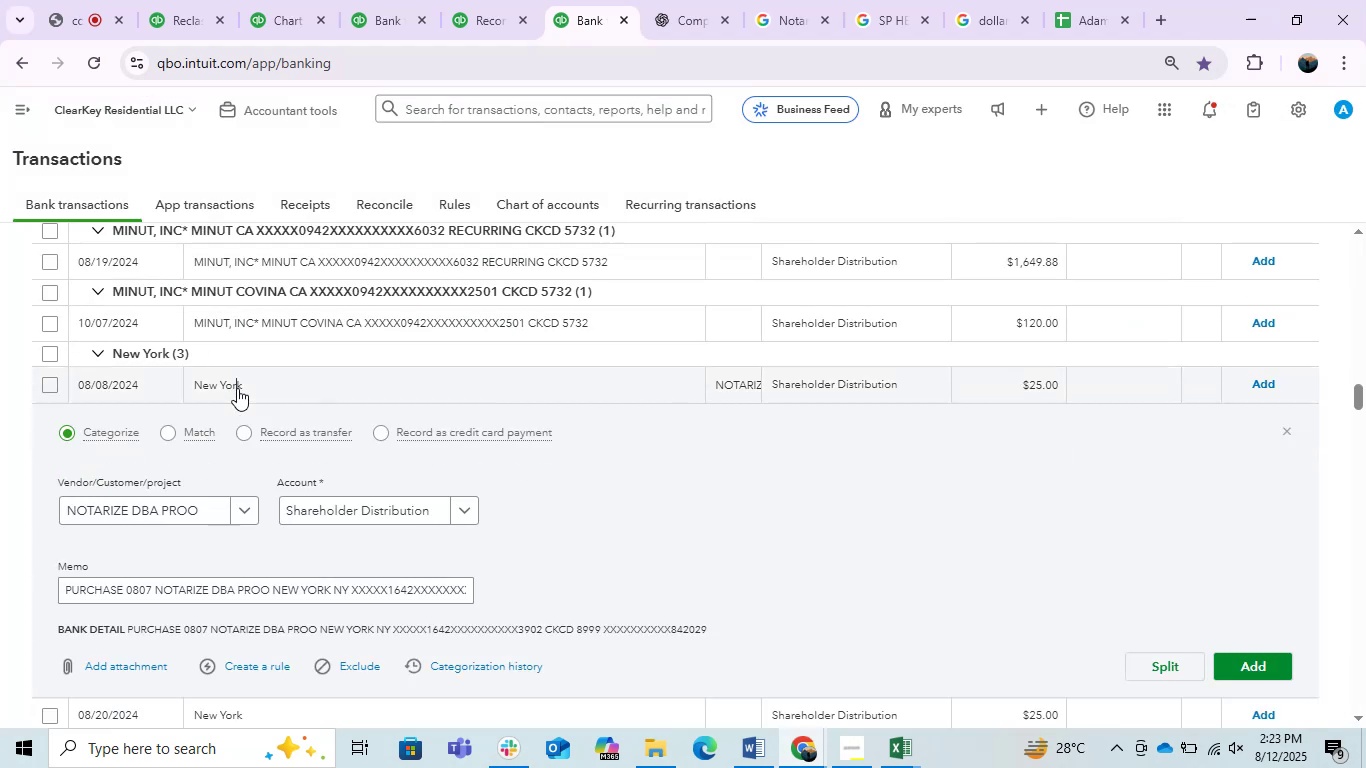 
left_click([237, 388])
 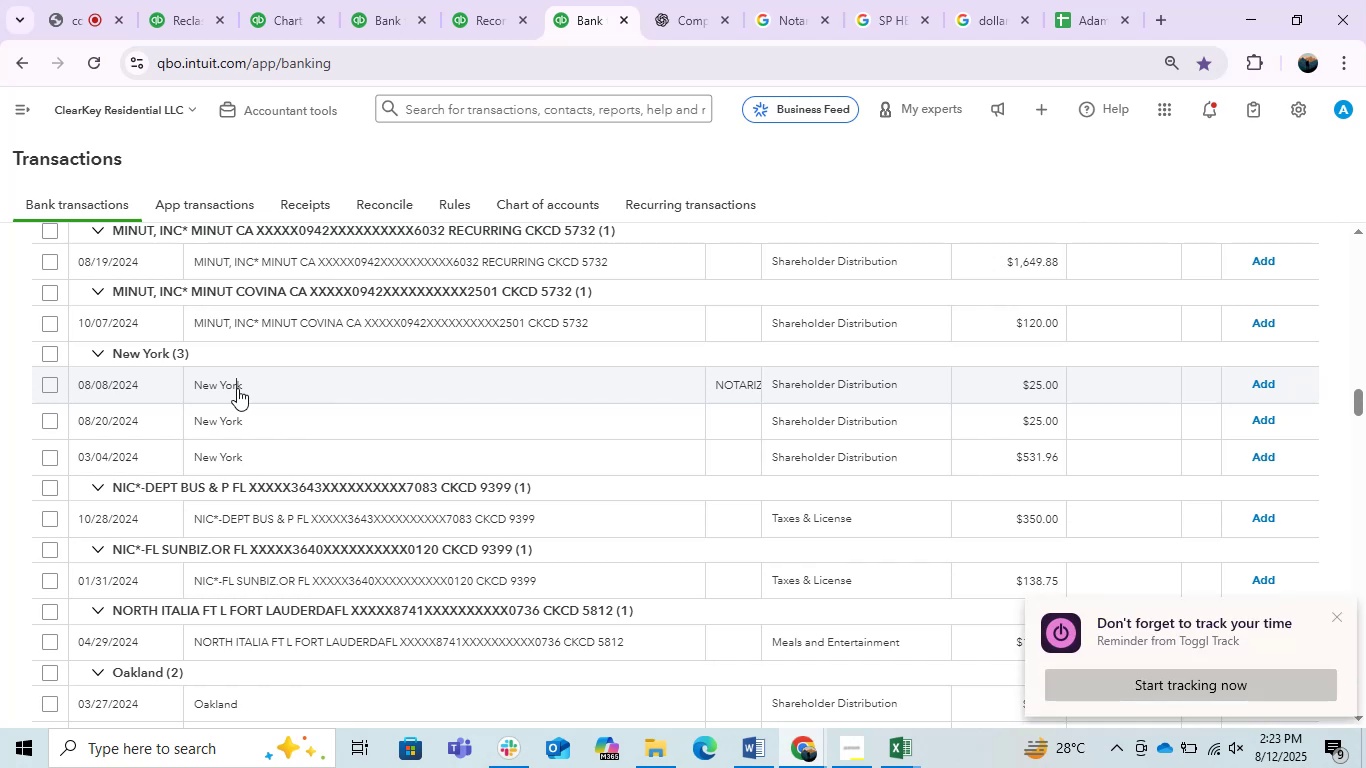 
wait(7.66)
 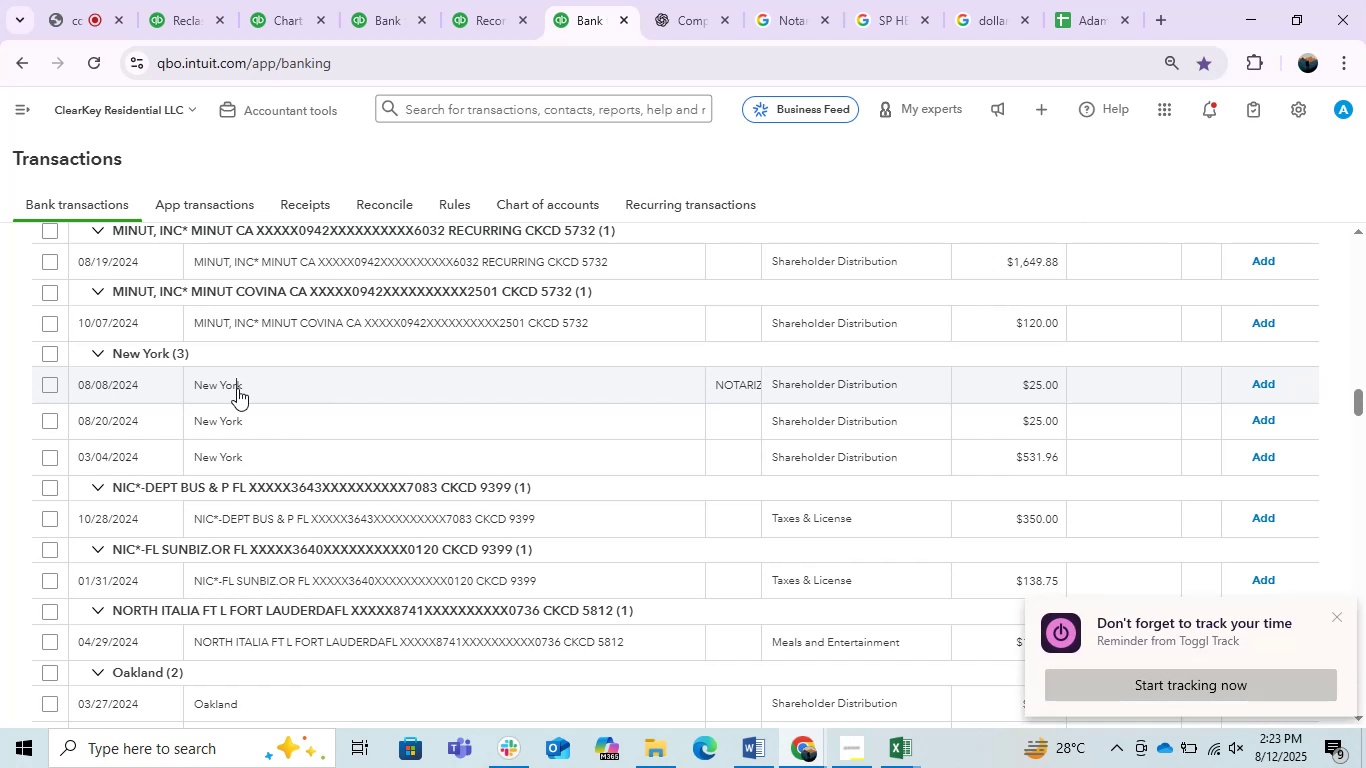 
left_click([200, 456])
 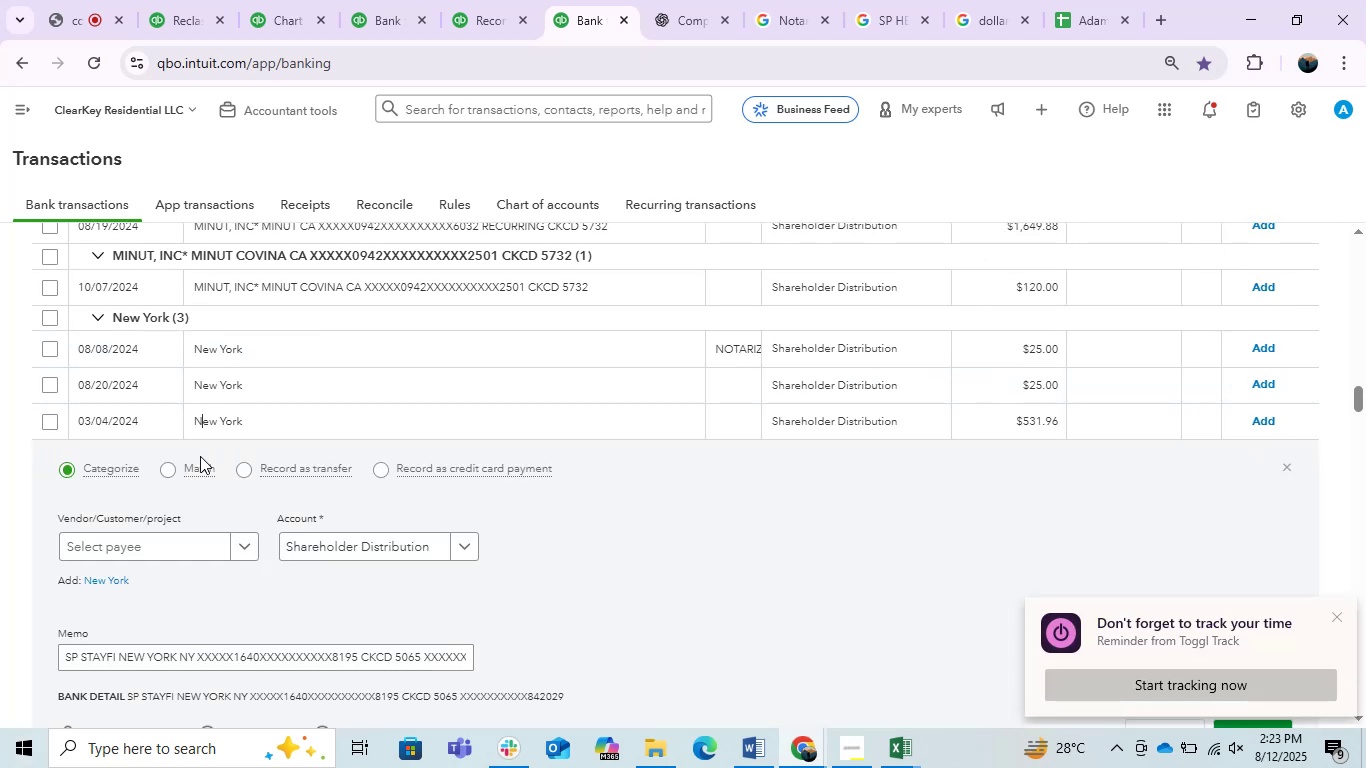 
left_click([200, 456])
 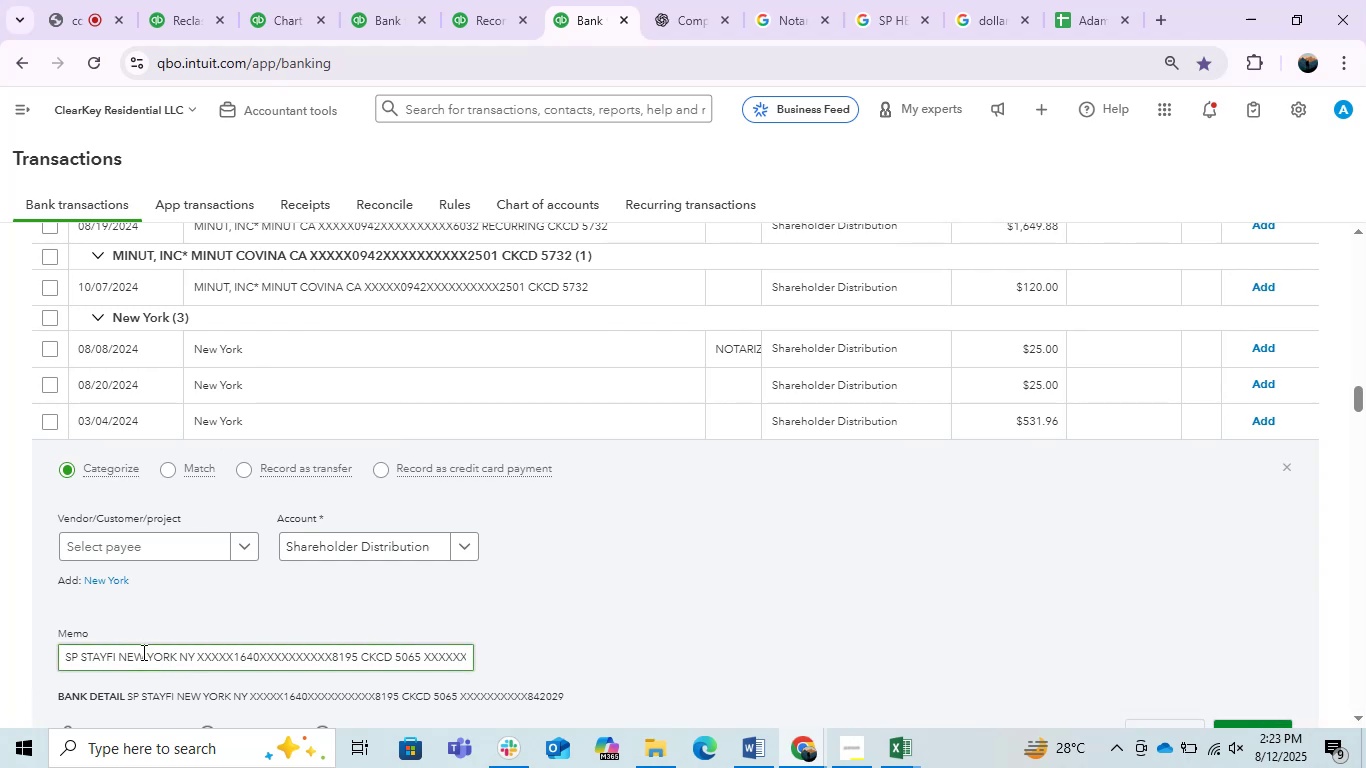 
left_click_drag(start_coordinate=[178, 661], to_coordinate=[83, 648])
 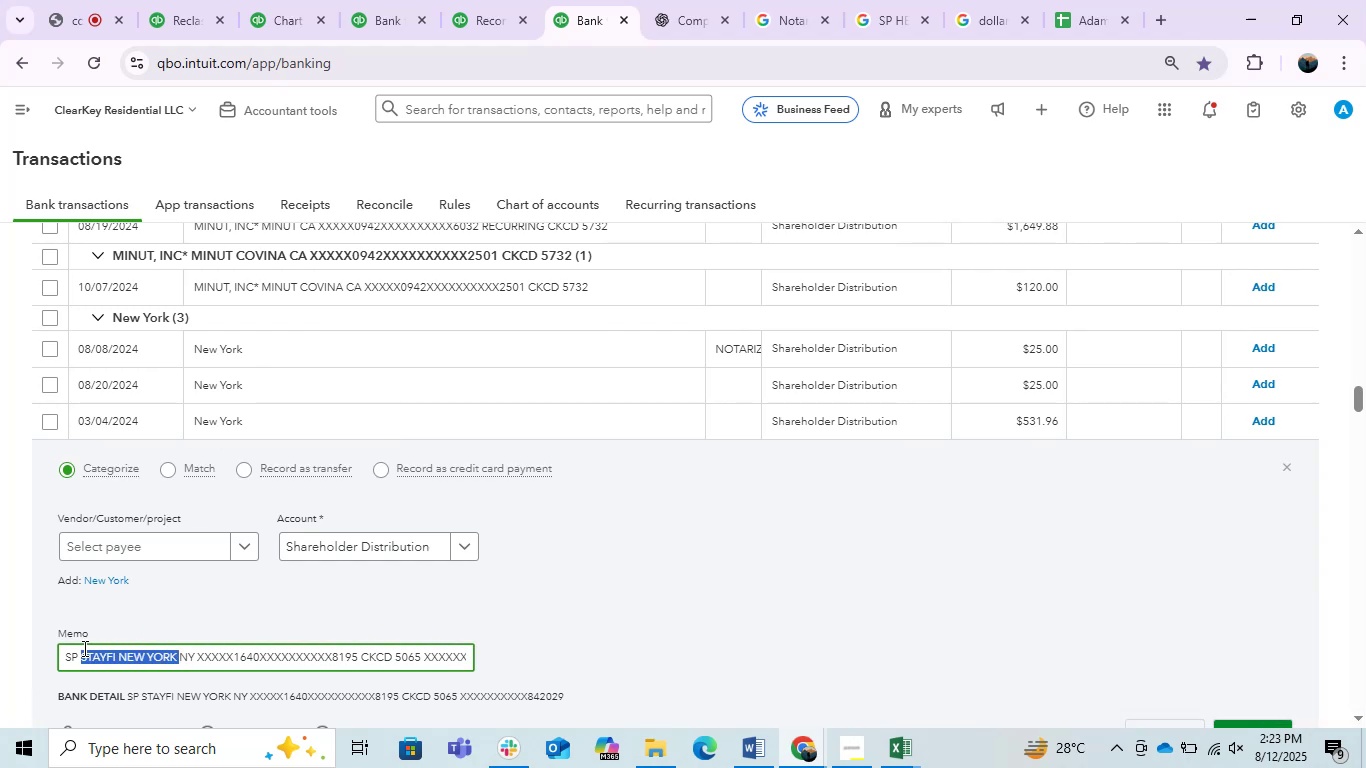 
key(Control+C)
 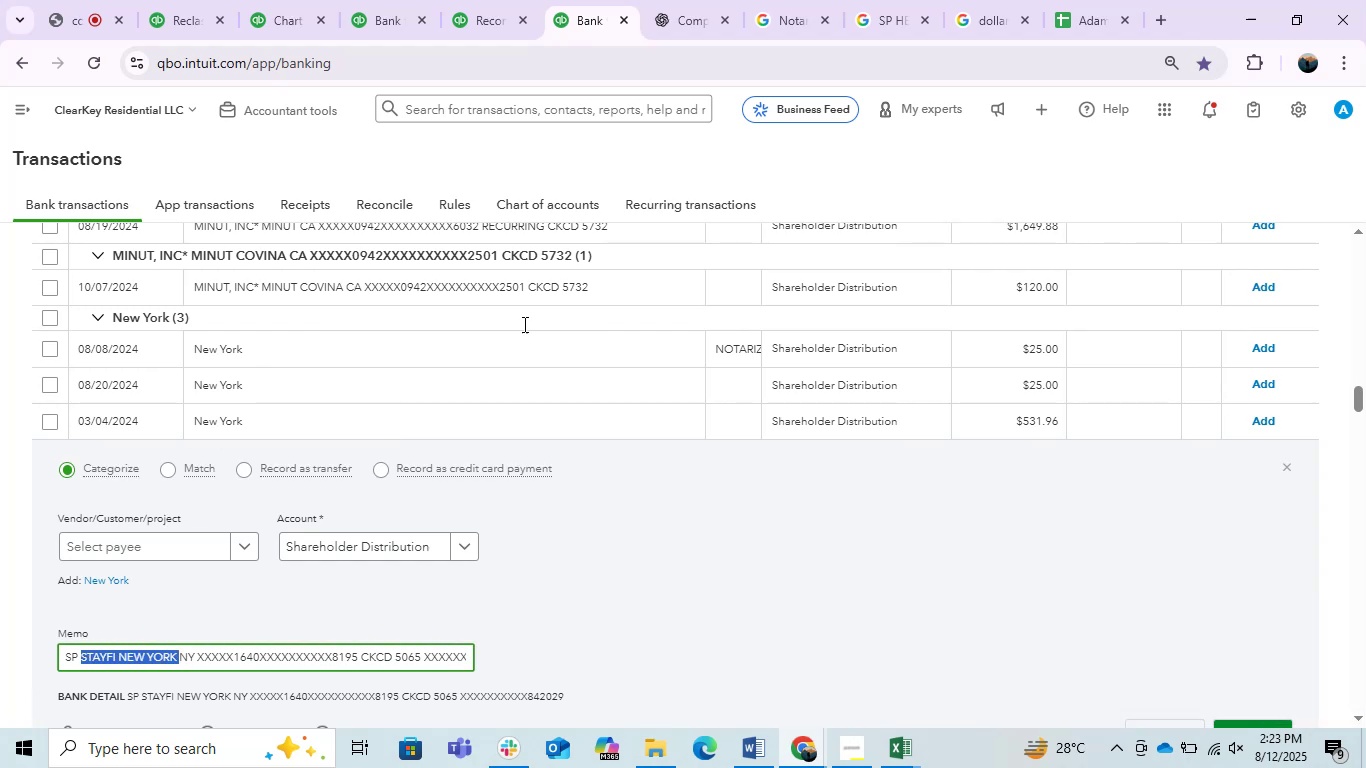 
key(Control+C)
 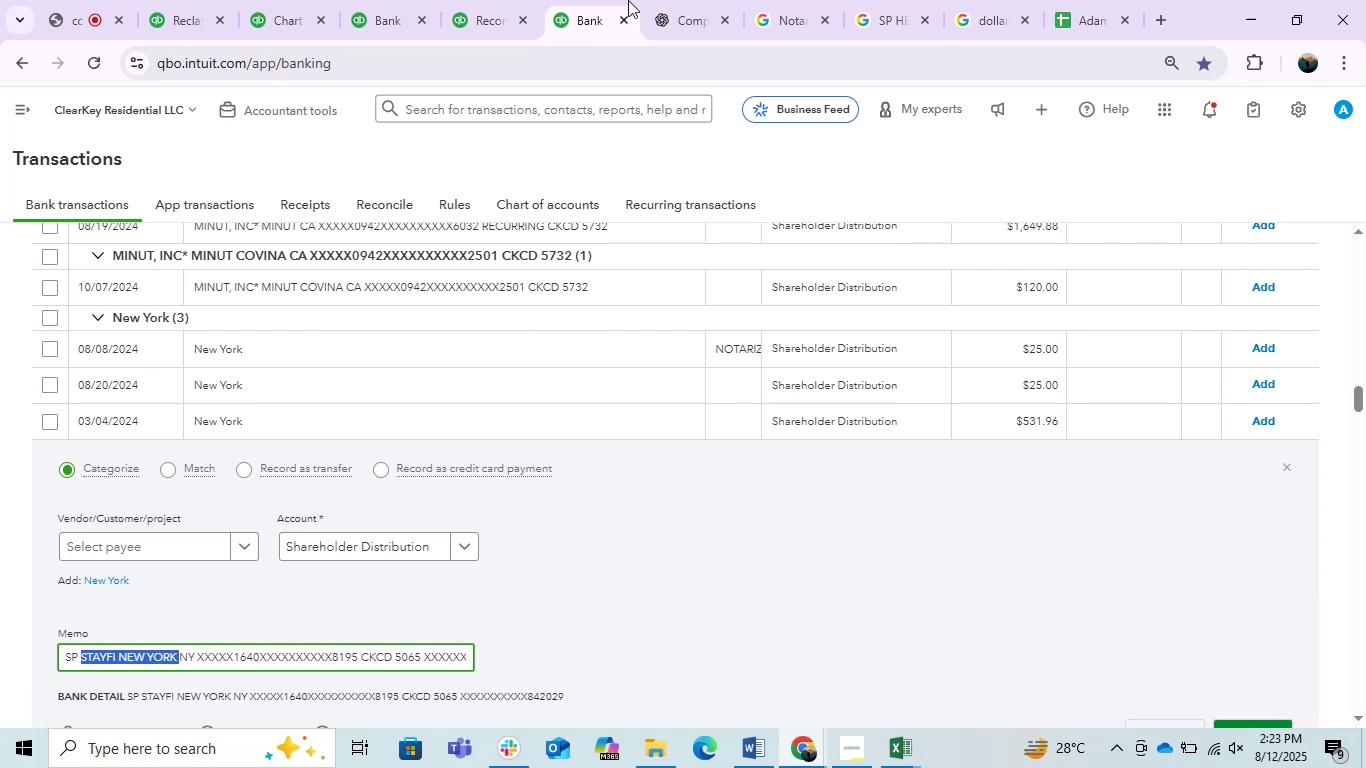 
left_click([628, 0])
 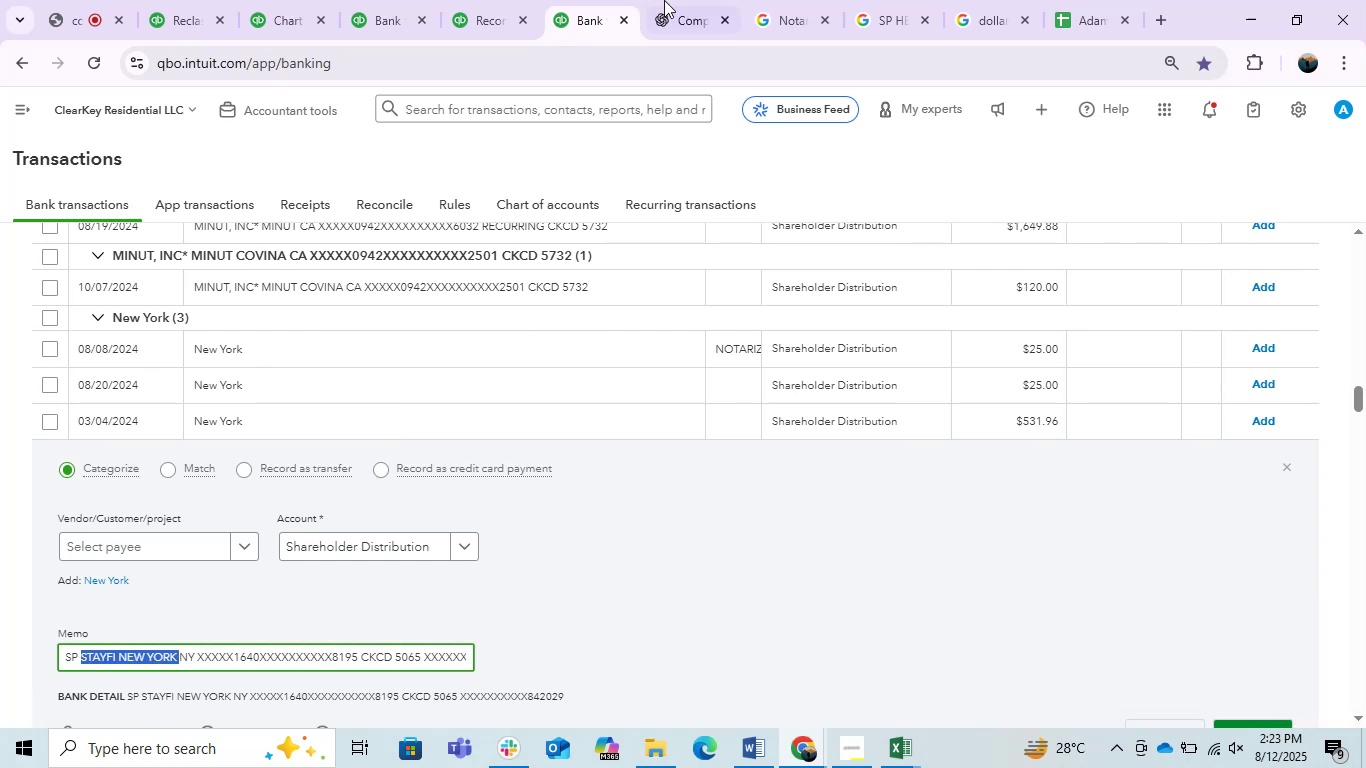 
left_click([675, 1])
 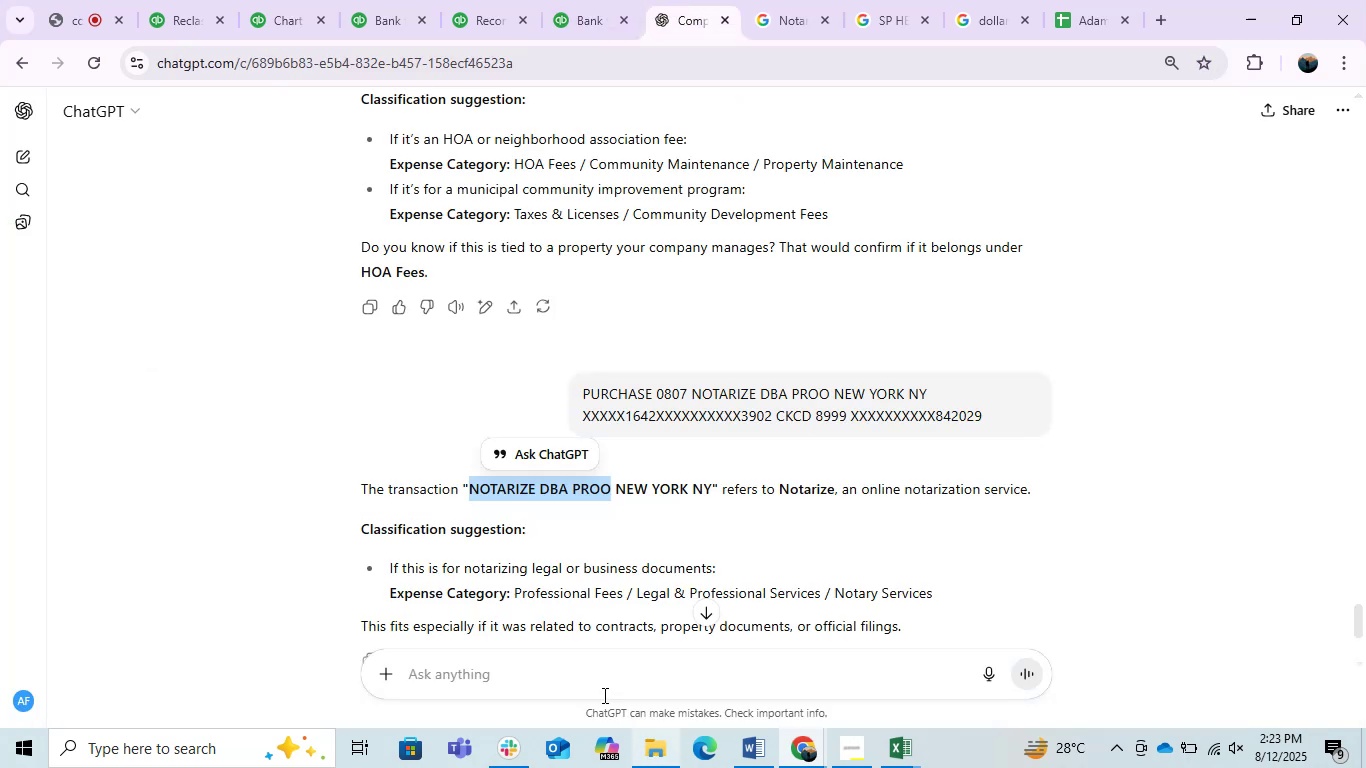 
key(Control+ControlLeft)
 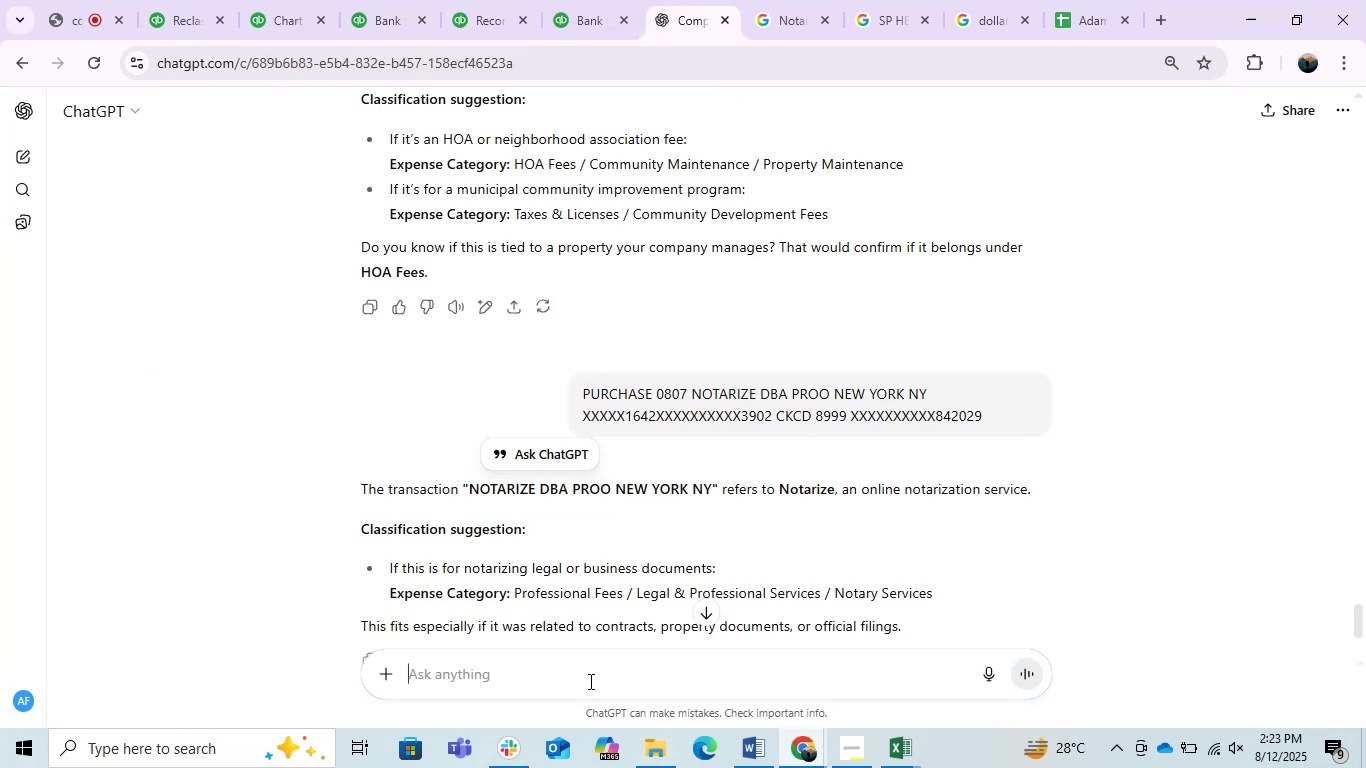 
left_click([589, 681])
 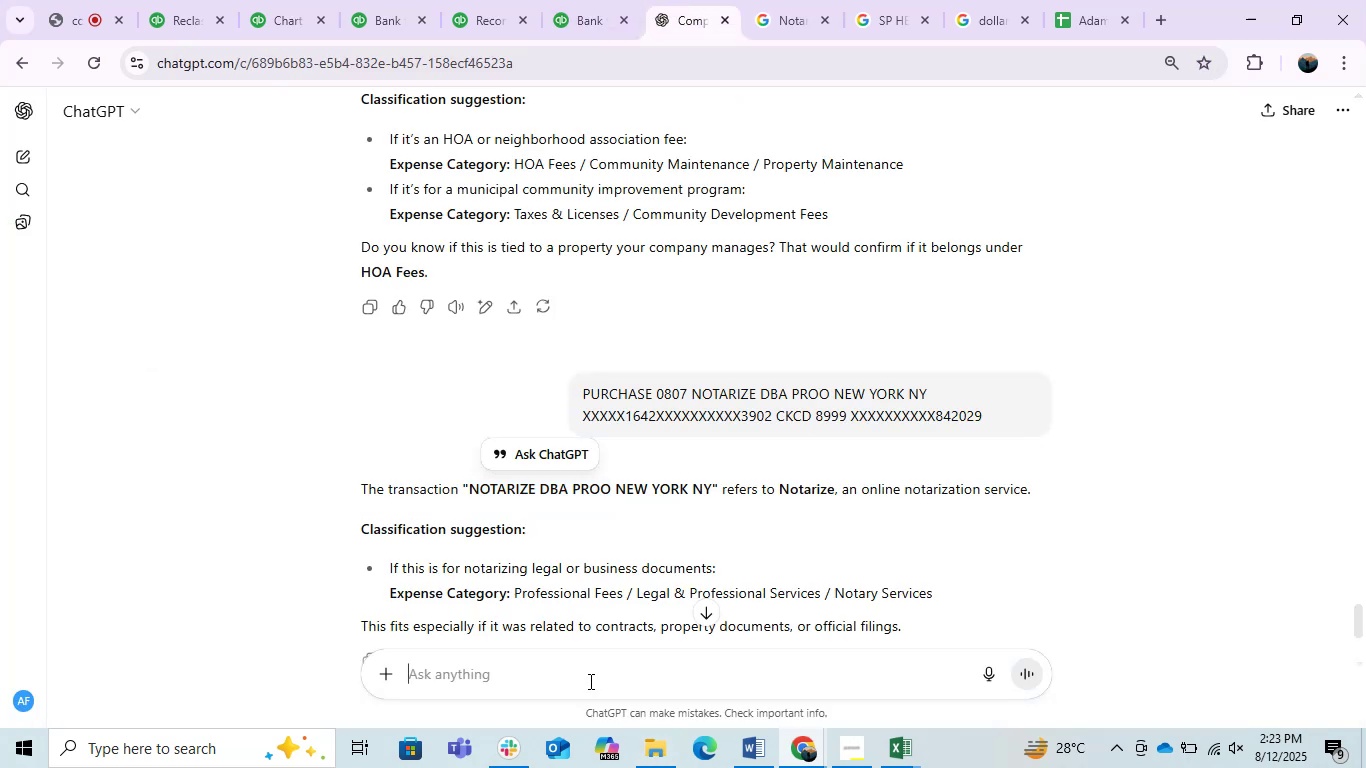 
key(Control+V)
 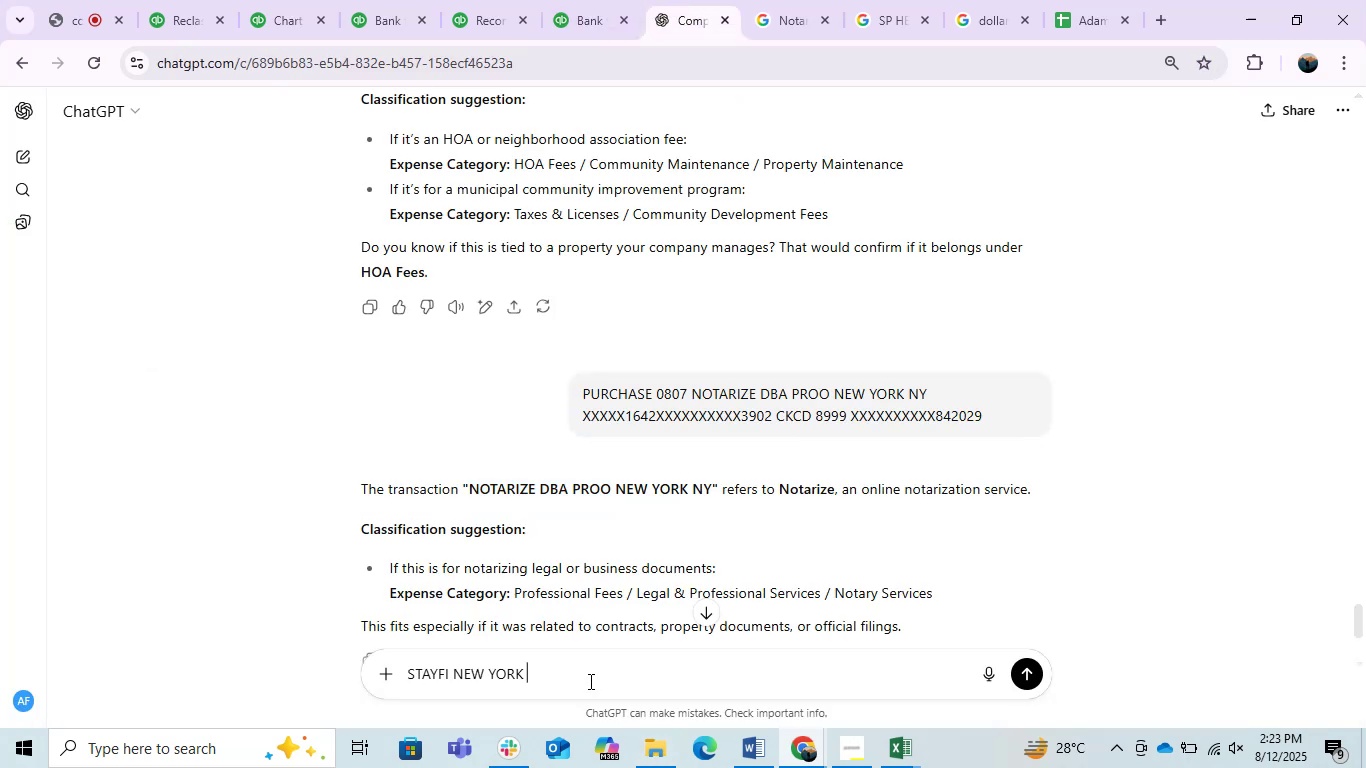 
key(Enter)
 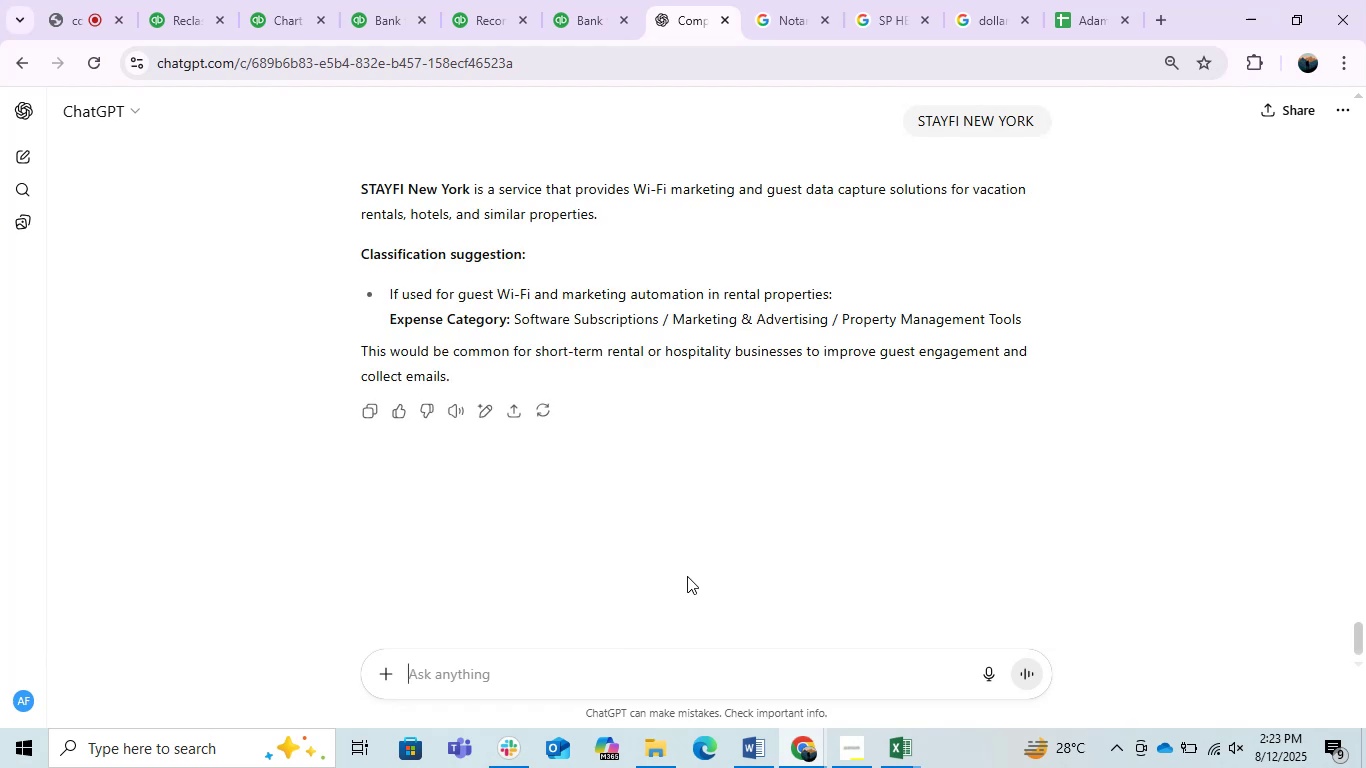 
wait(7.92)
 